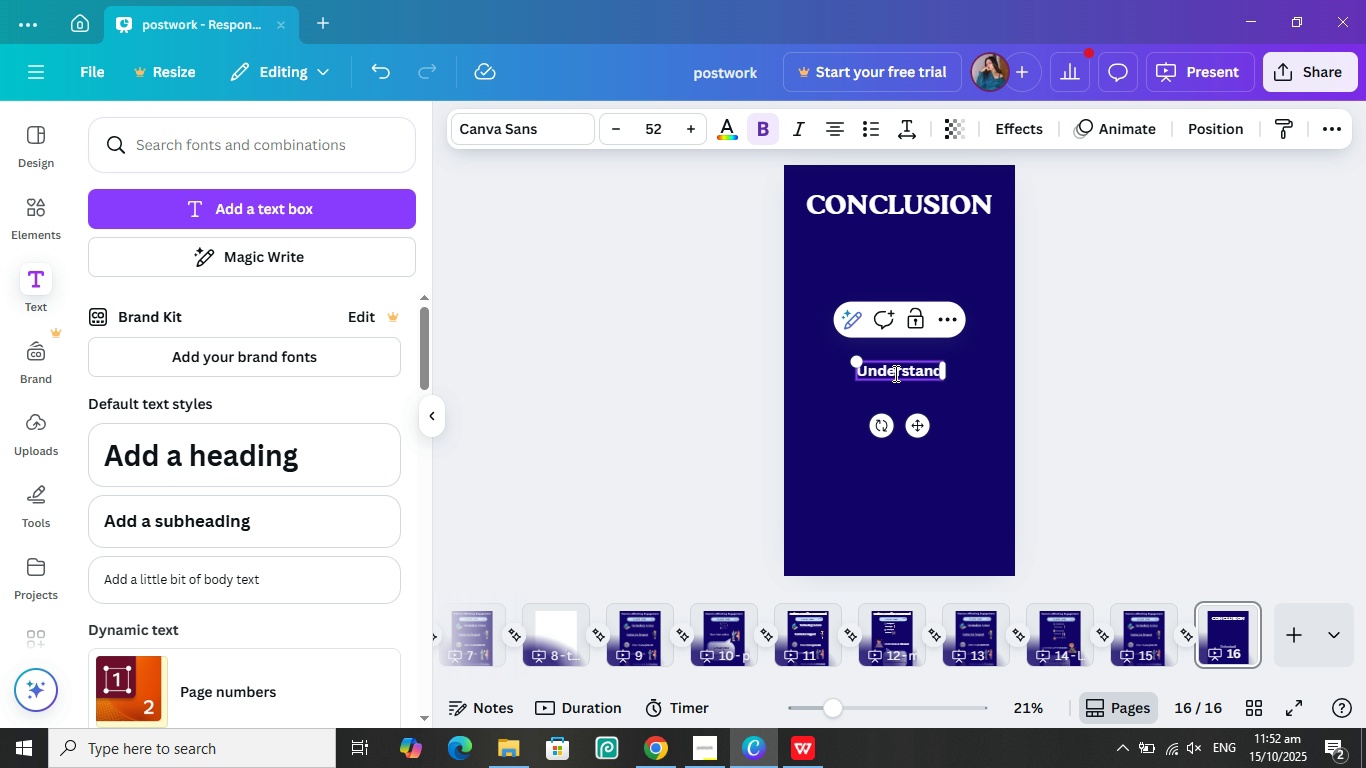 
key(Backspace)
 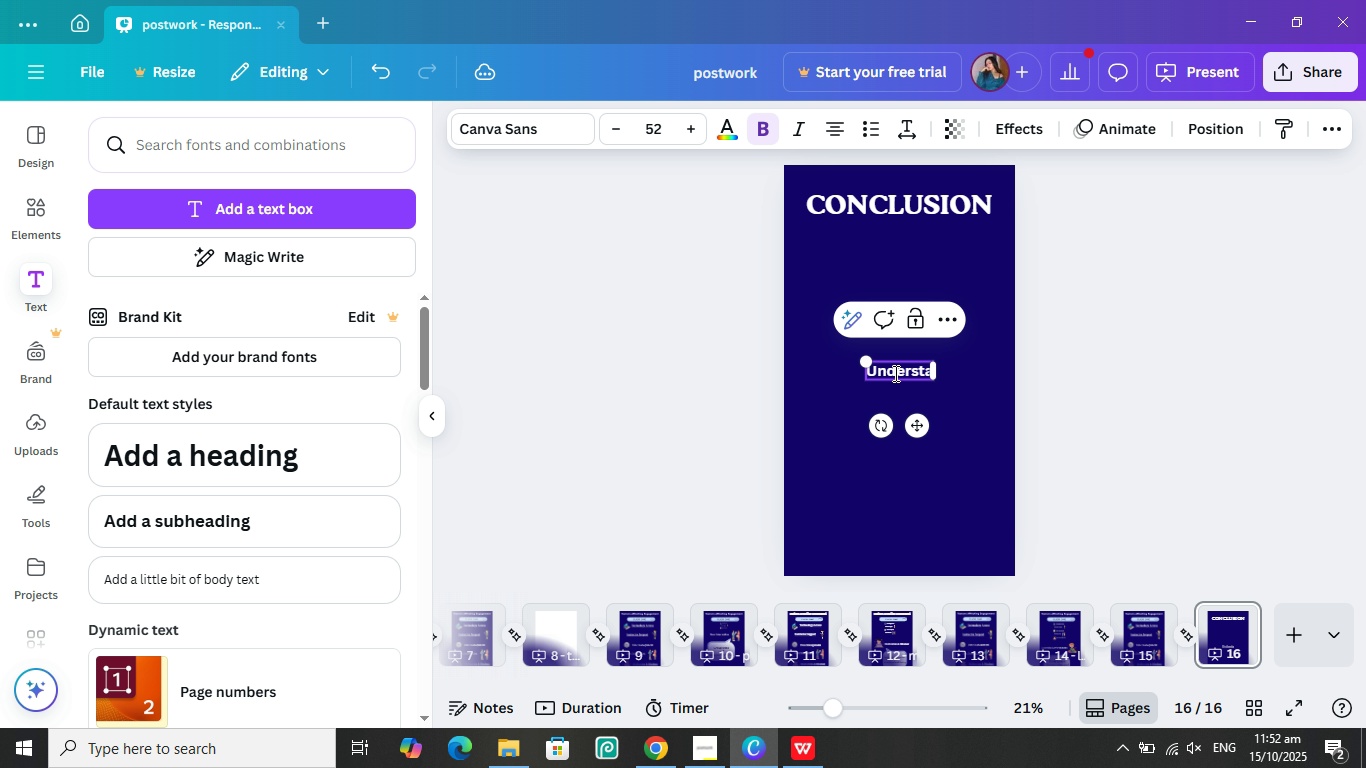 
key(Backspace)
 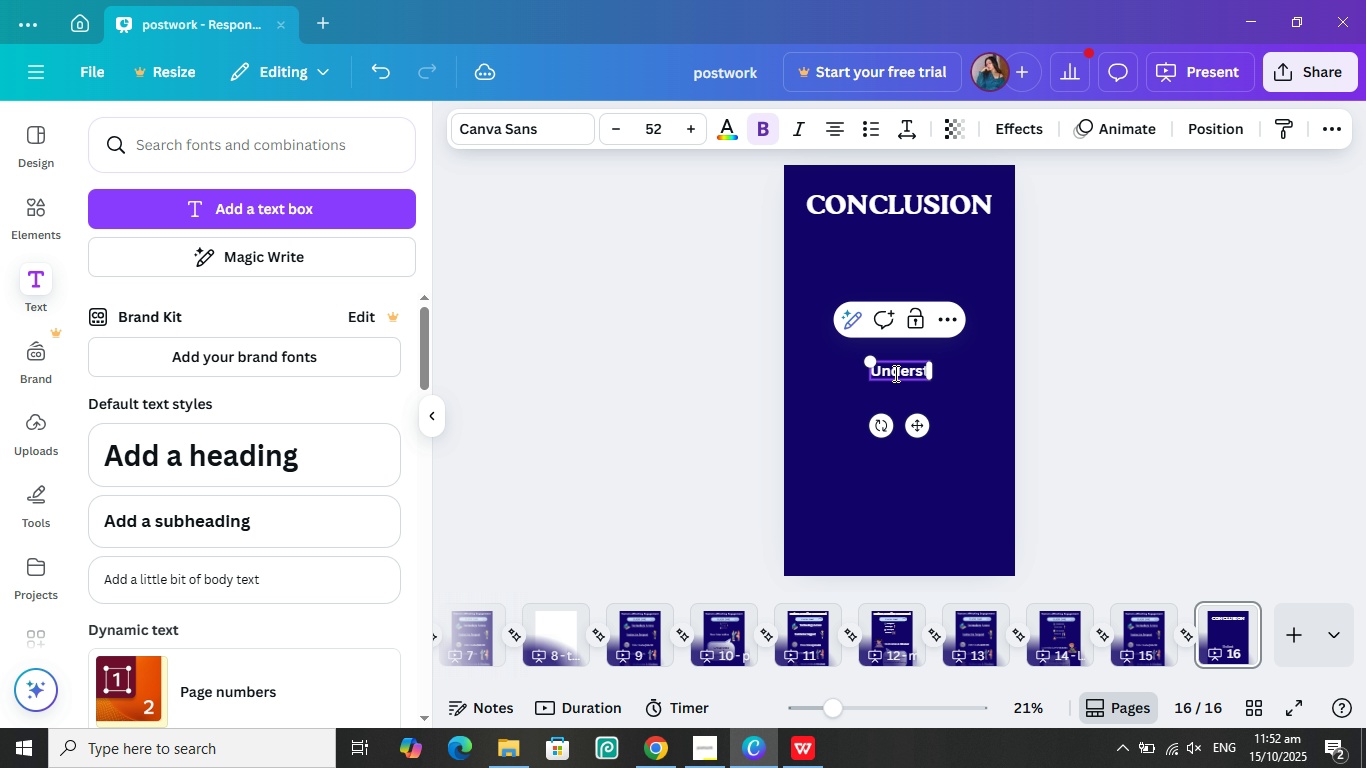 
key(Backspace)
 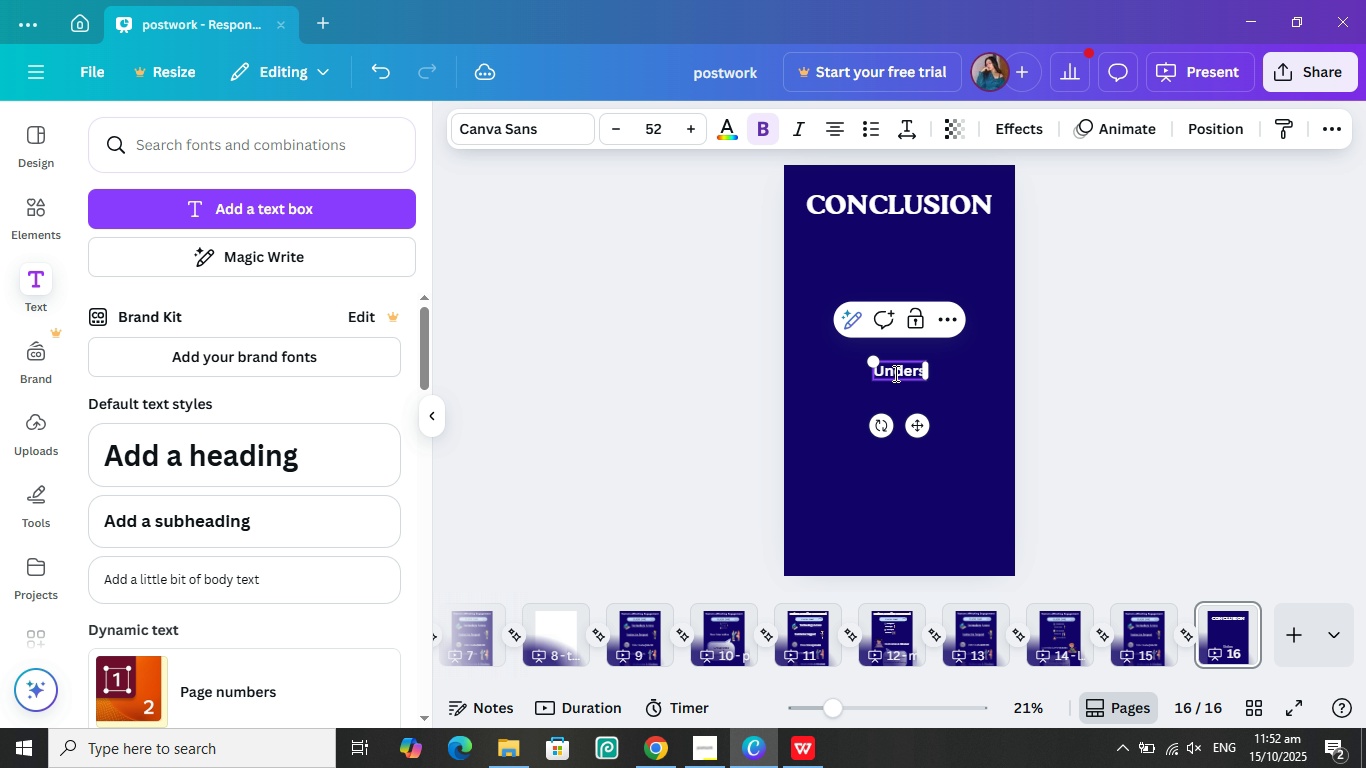 
key(Backspace)
 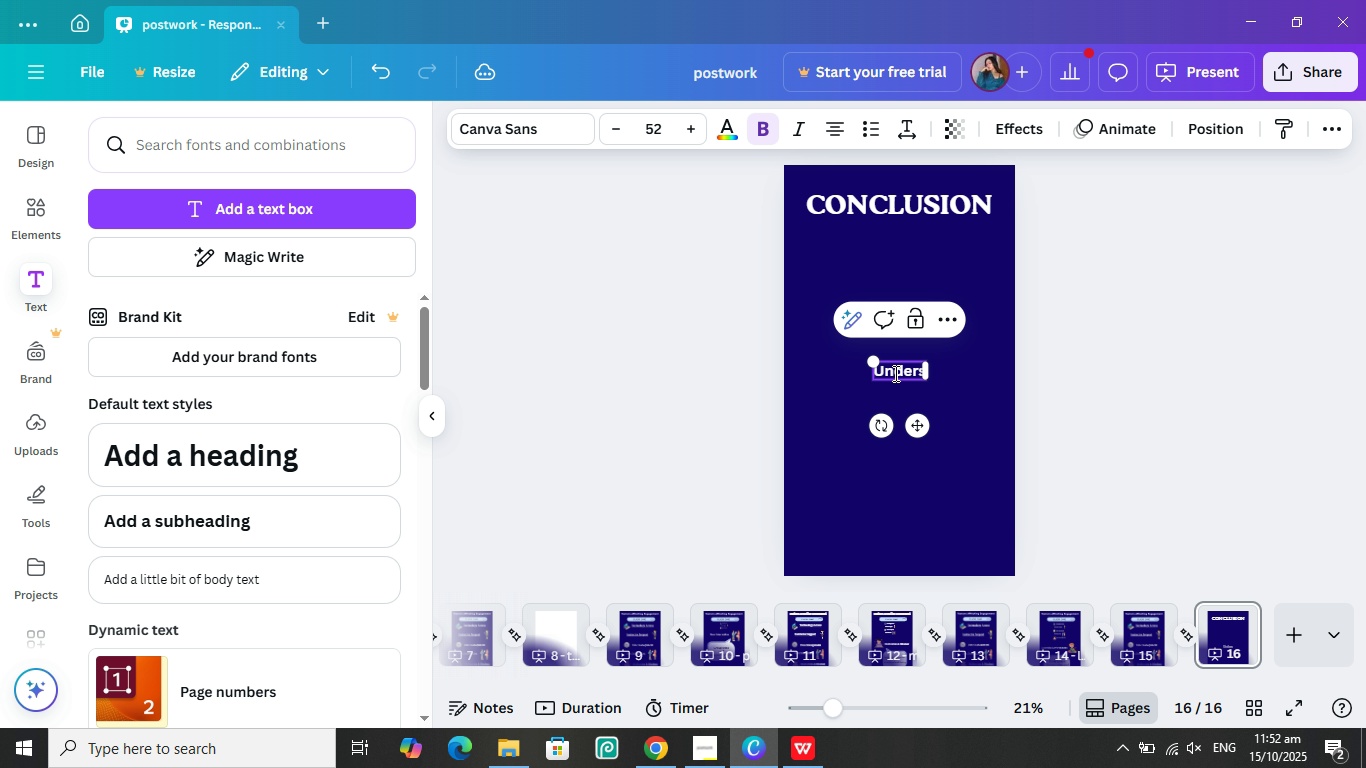 
key(Backspace)
 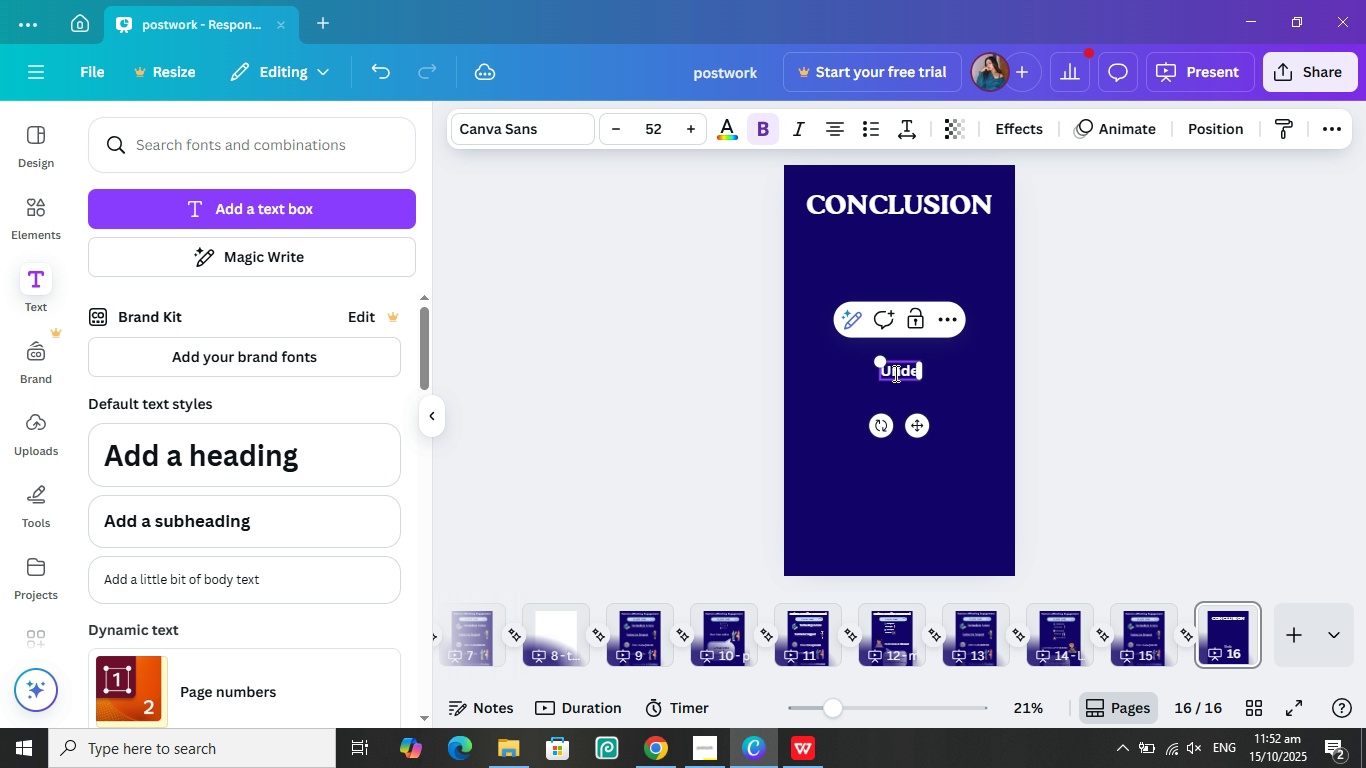 
key(Backspace)
 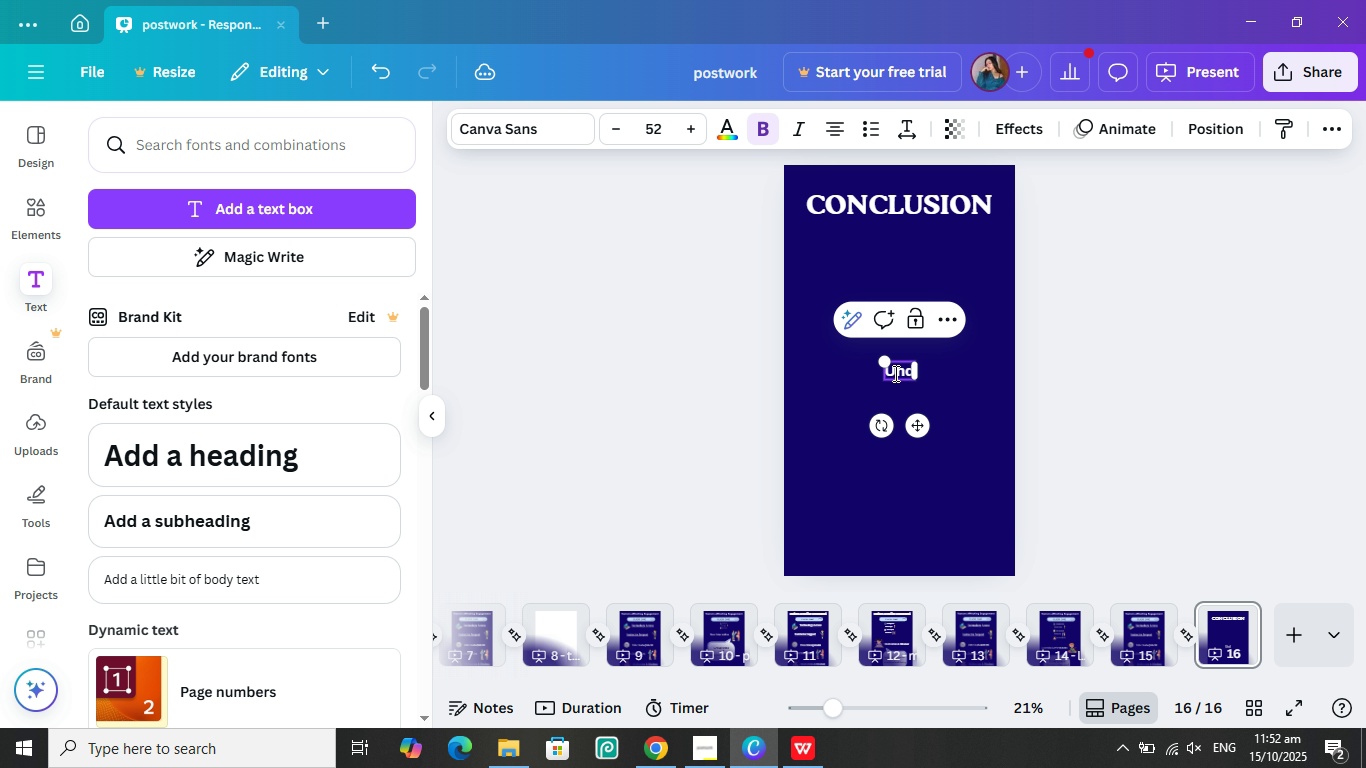 
key(Backspace)
 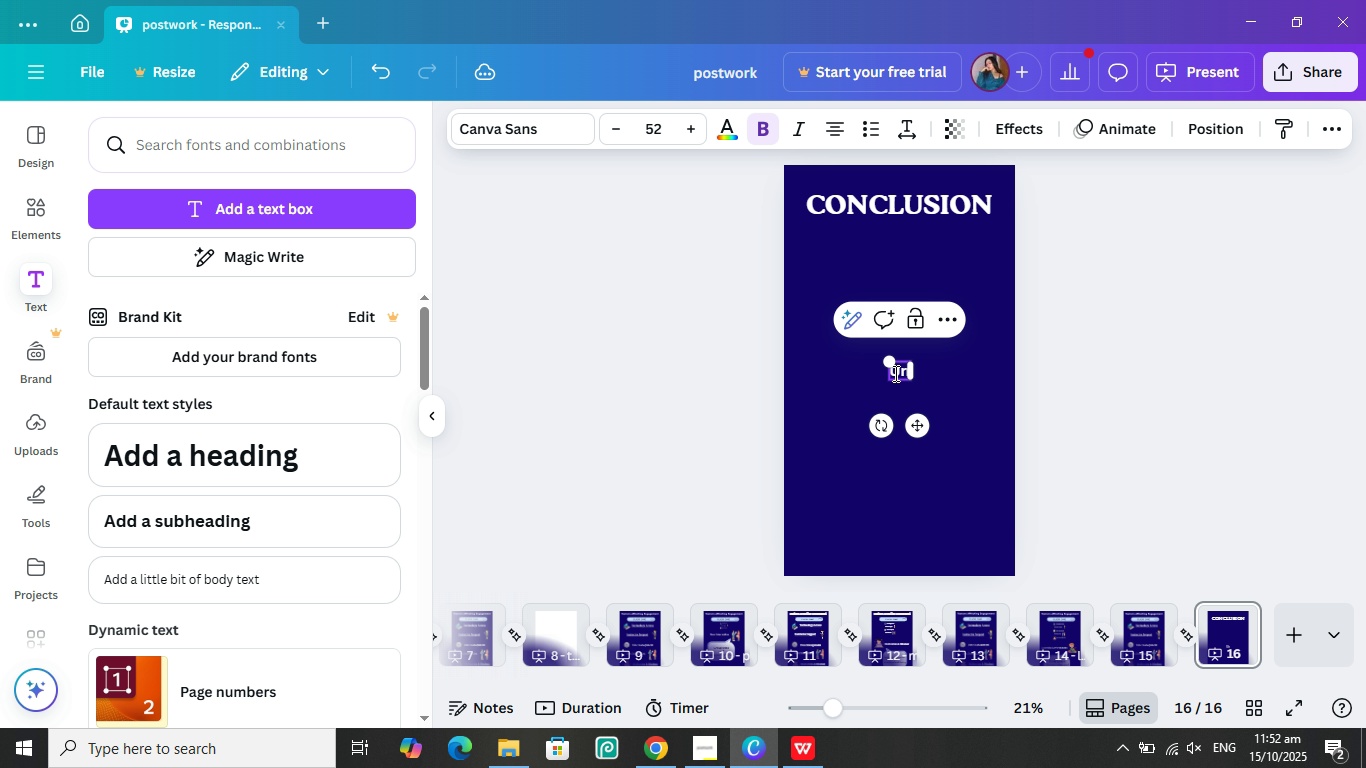 
key(Backspace)
 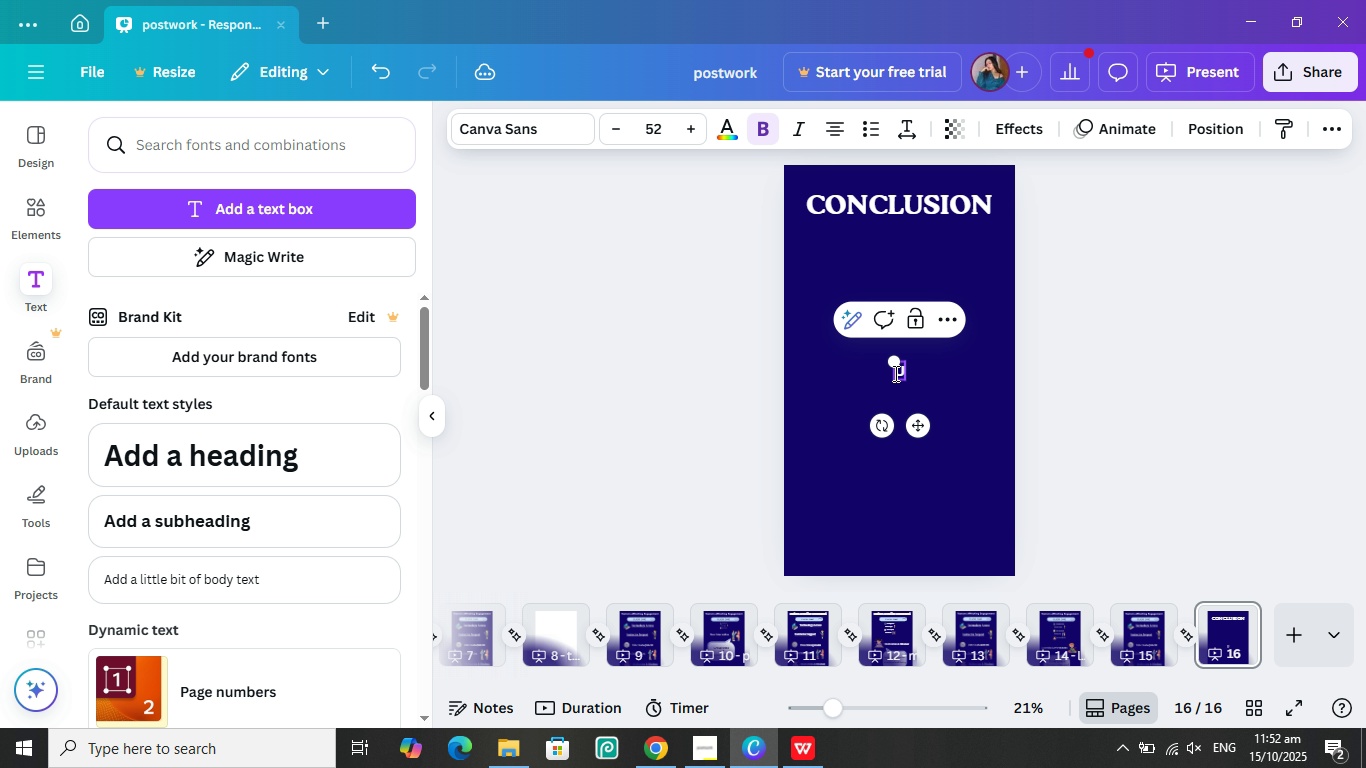 
key(Backspace)
 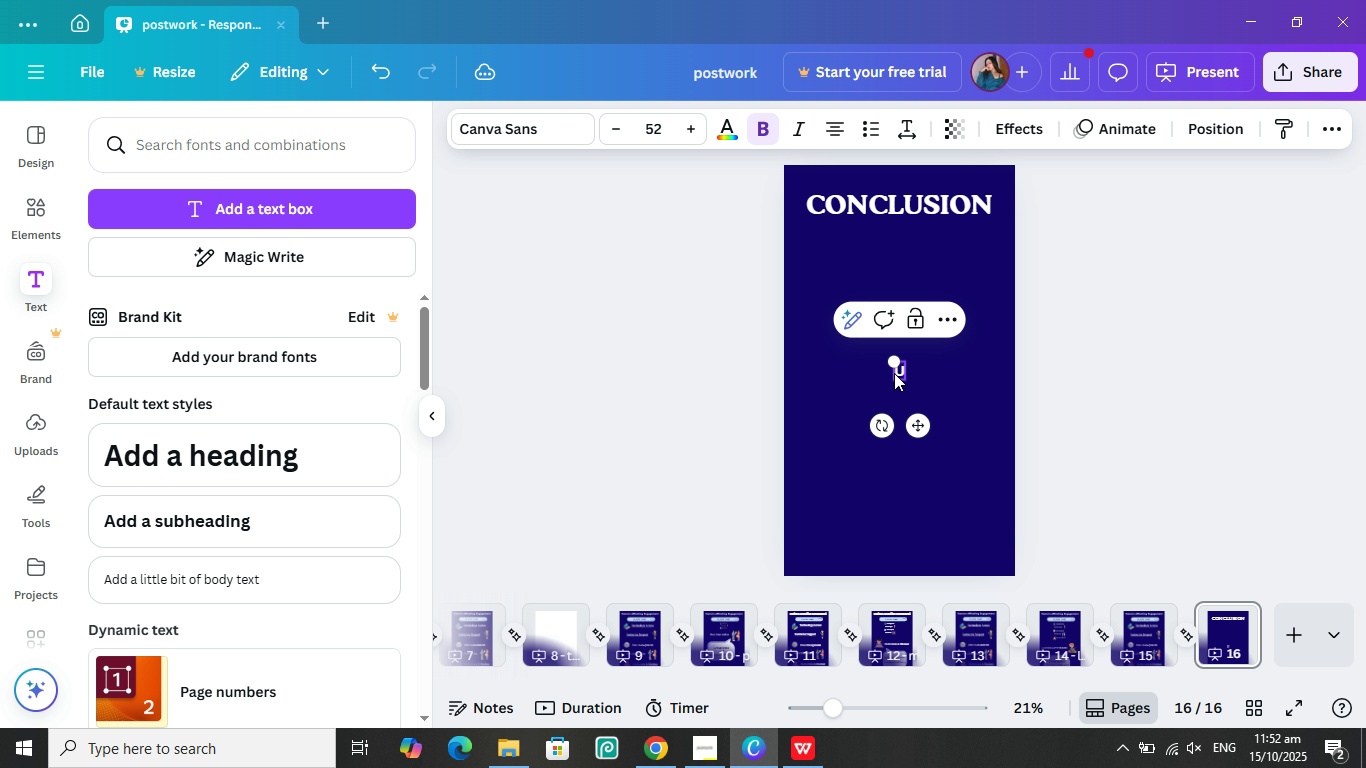 
key(Backspace)
 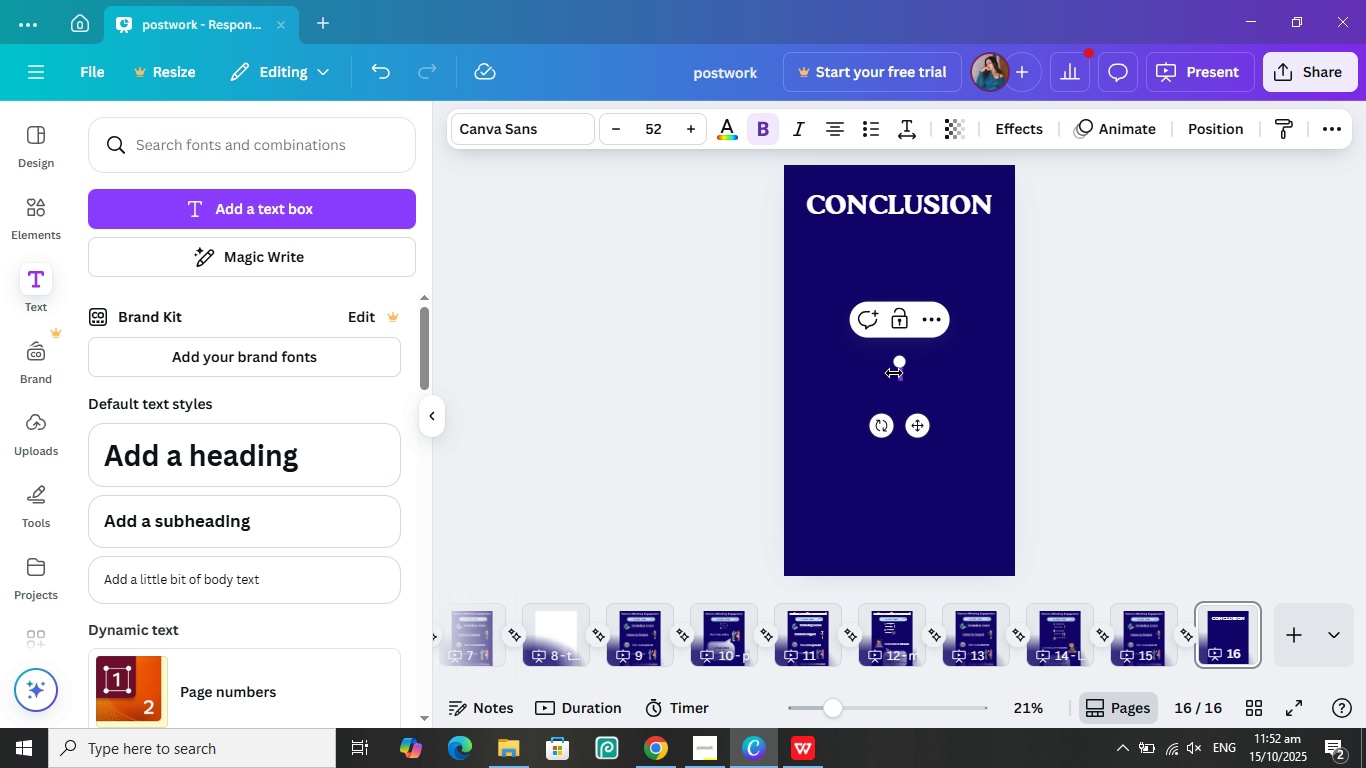 
wait(16.78)
 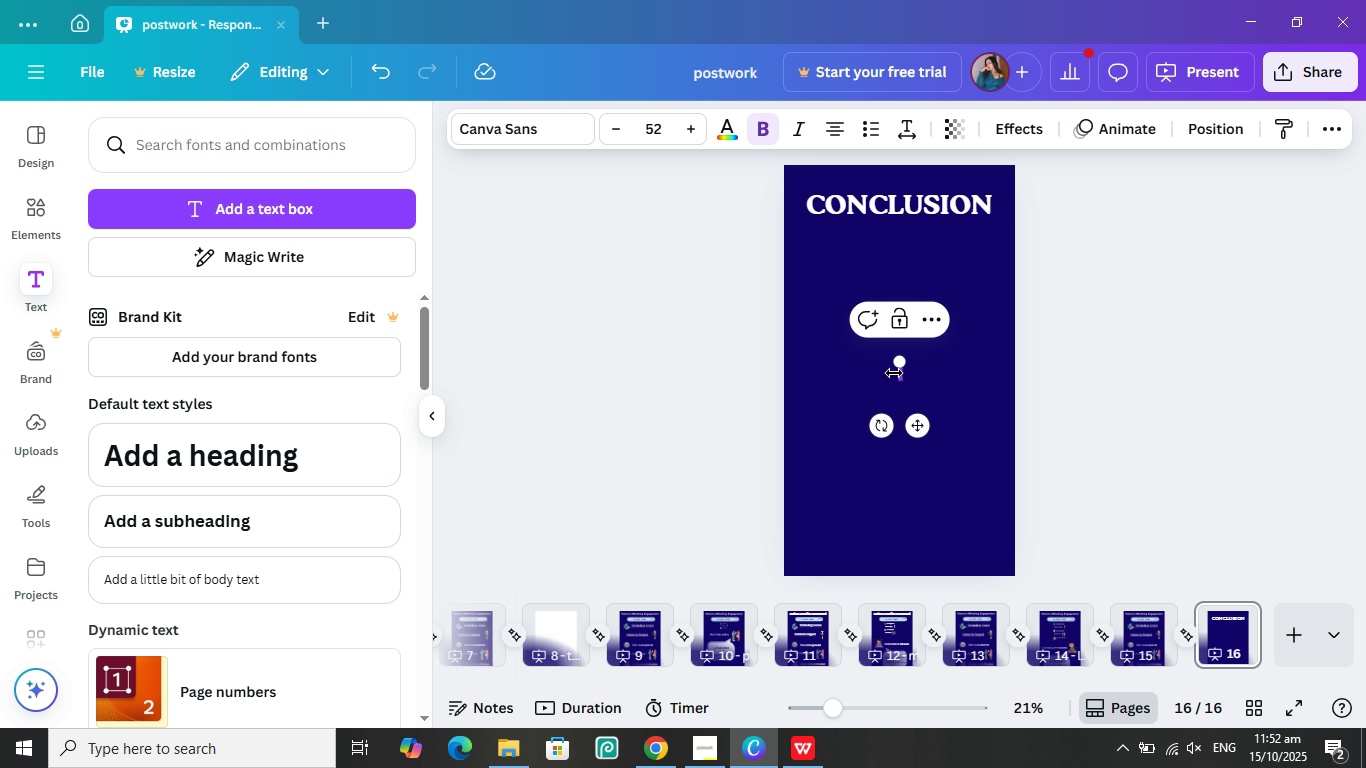 
type(Engagement Begins with AwarenessA)
key(Backspace)
 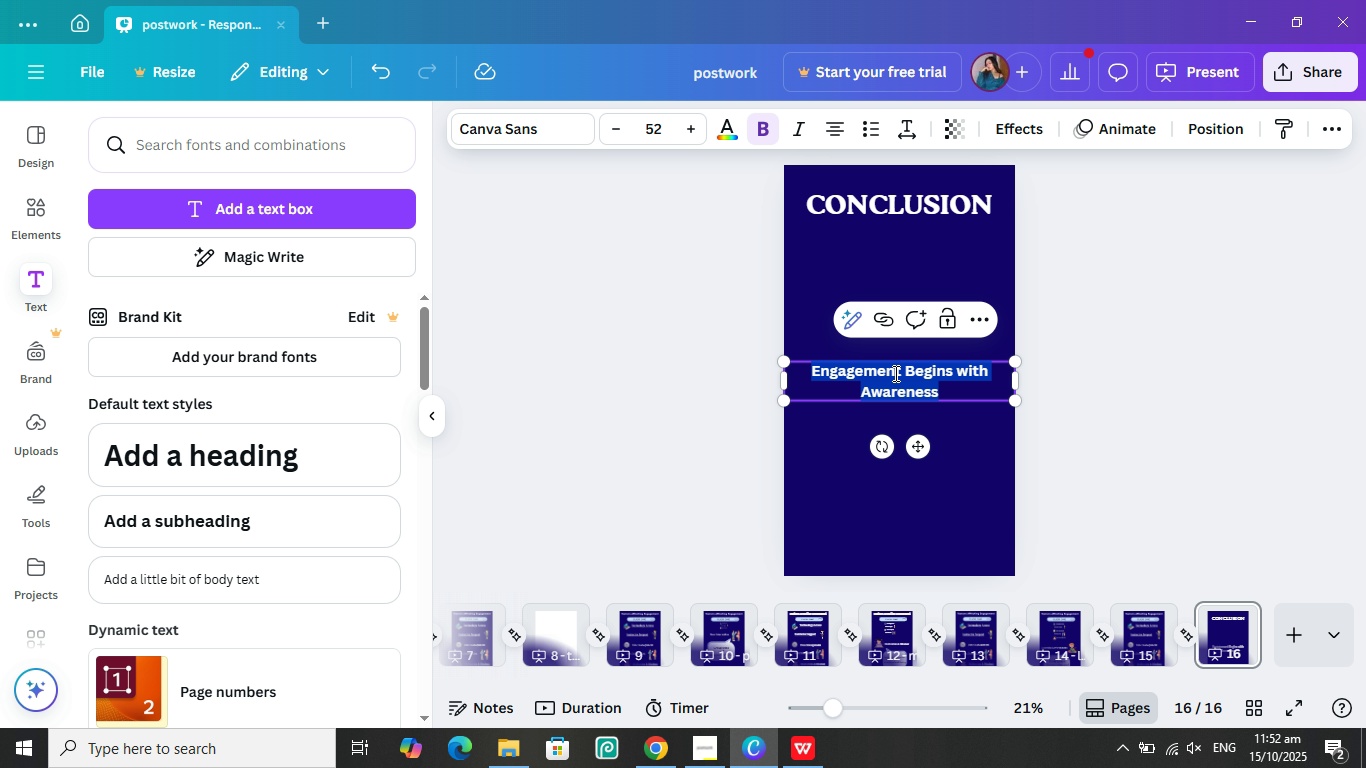 
key(Control+Shift+A)
 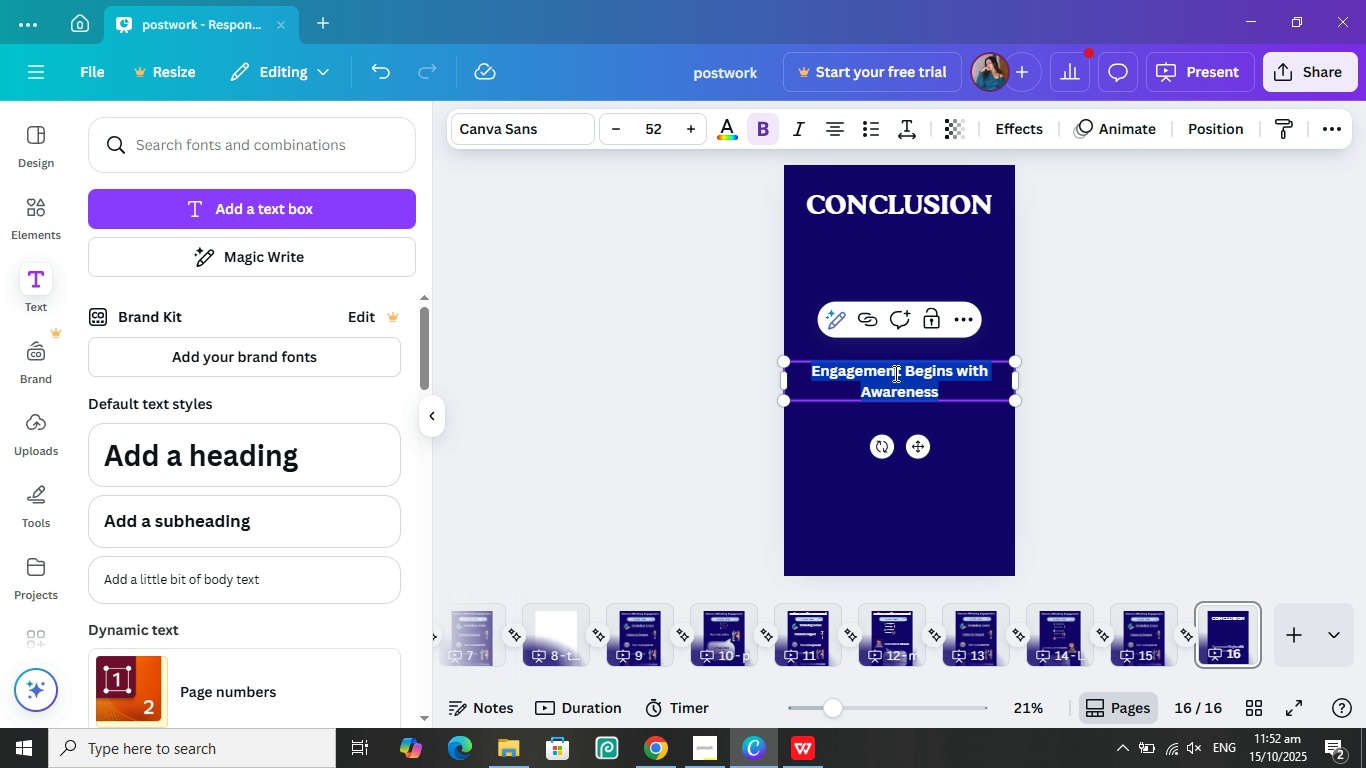 
hold_key(key=ControlLeft, duration=0.56)
 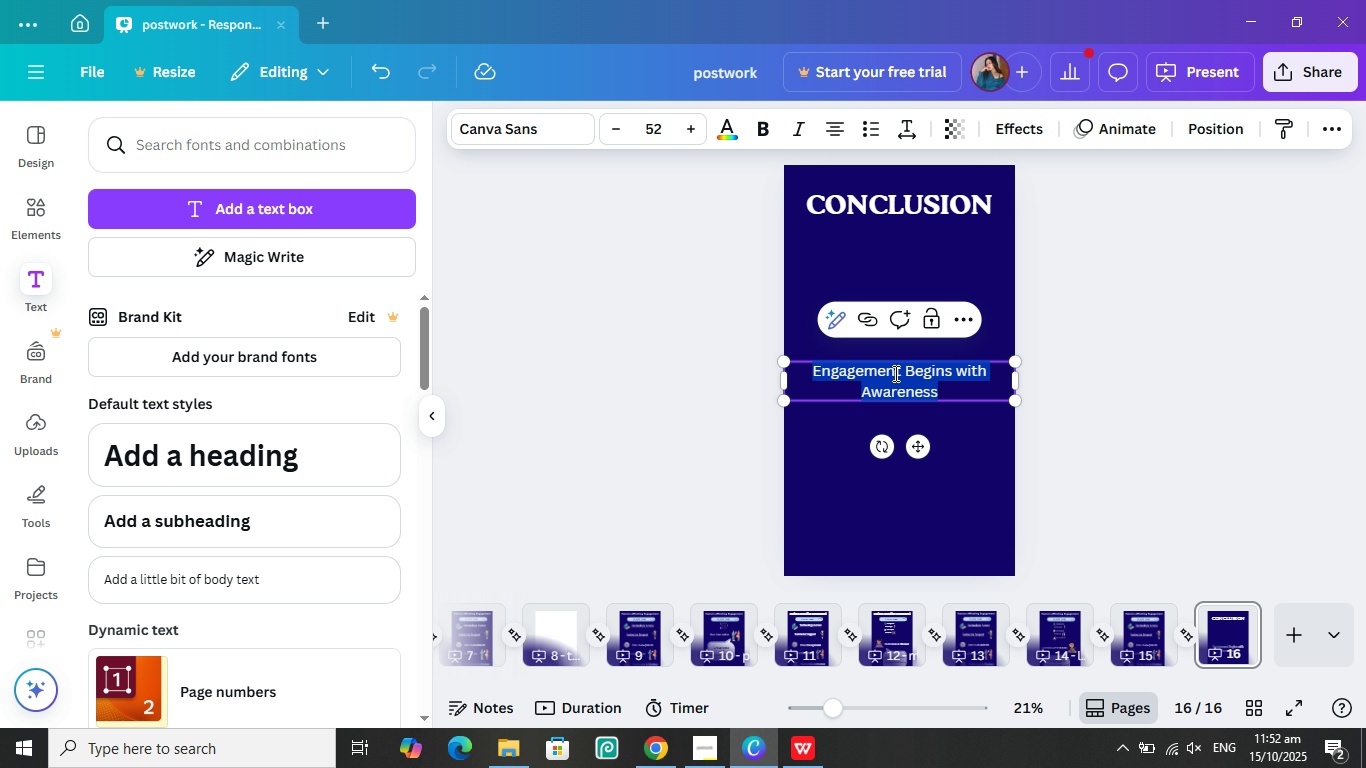 
key(B)
 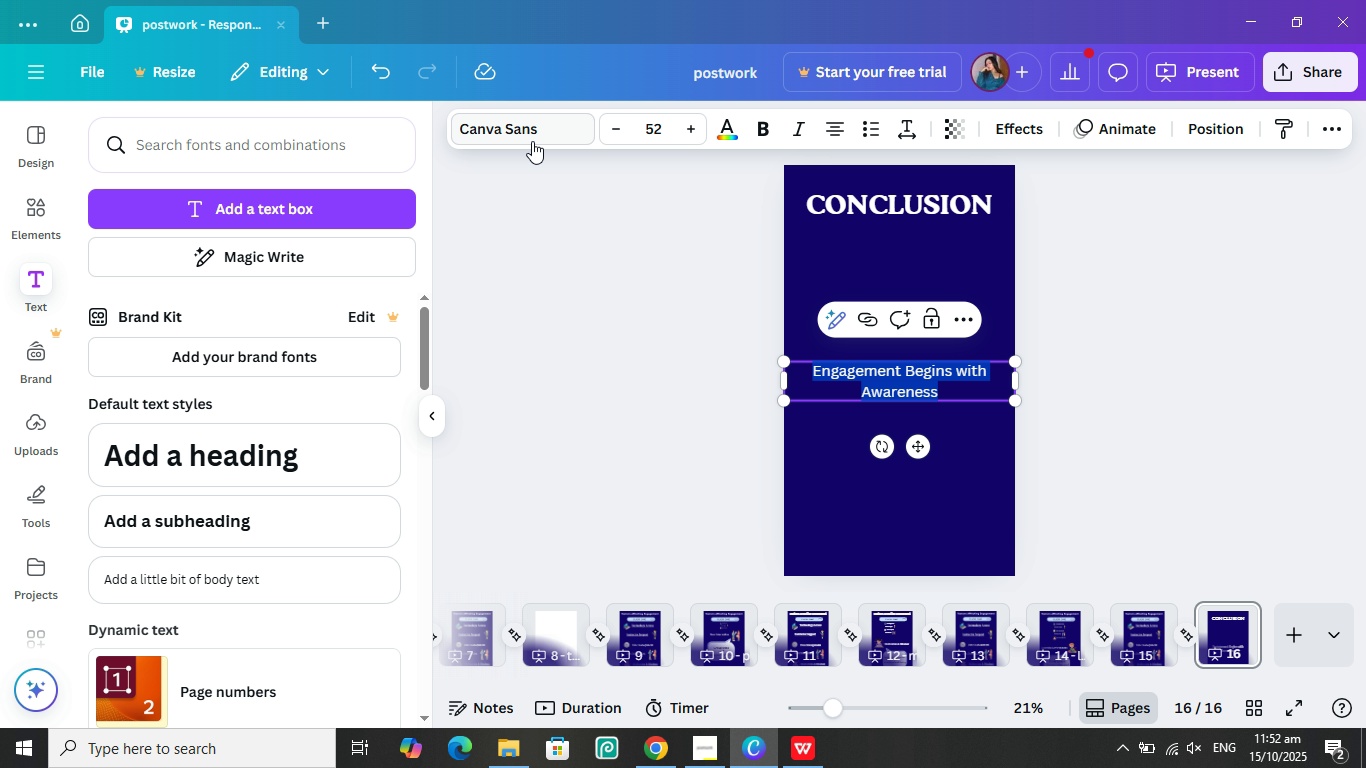 
left_click([561, 122])
 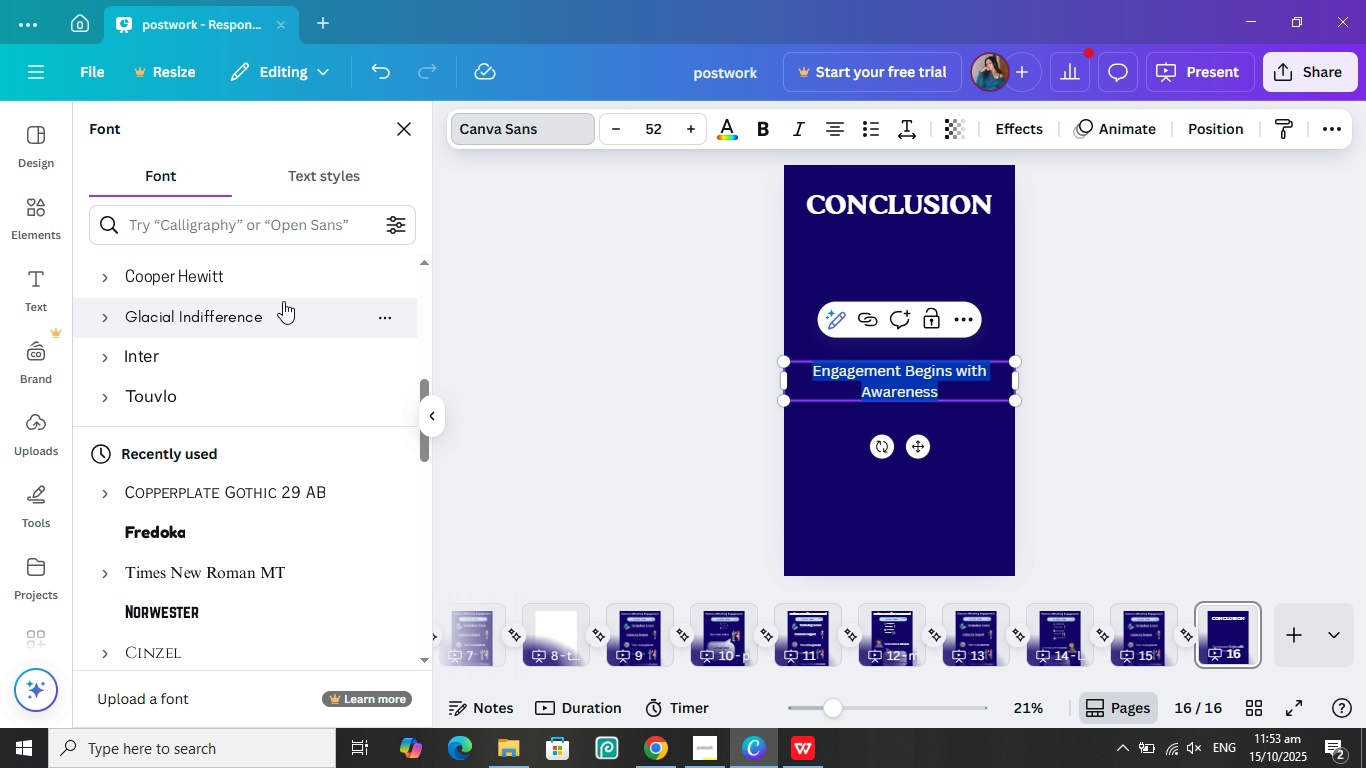 
scroll: coordinate [265, 371], scroll_direction: up, amount: 6.0
 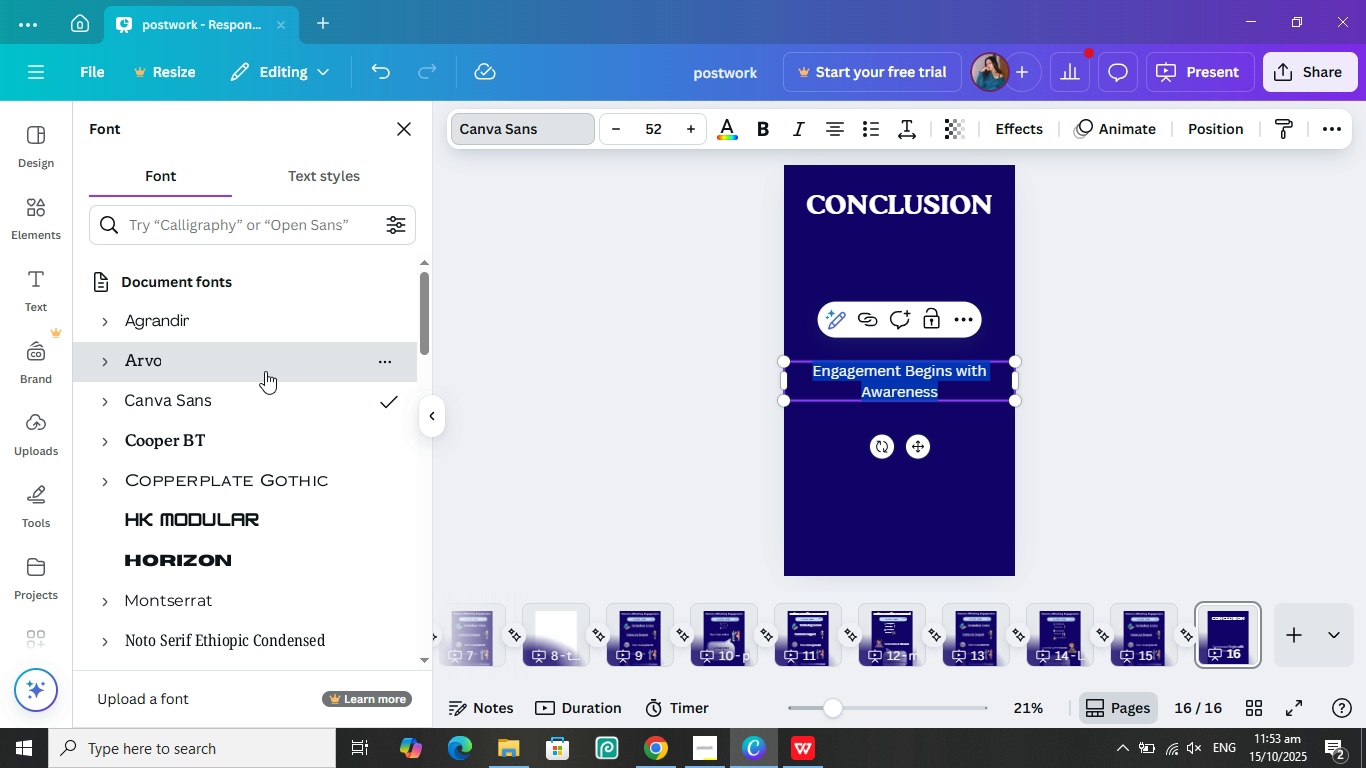 
left_click([265, 371])
 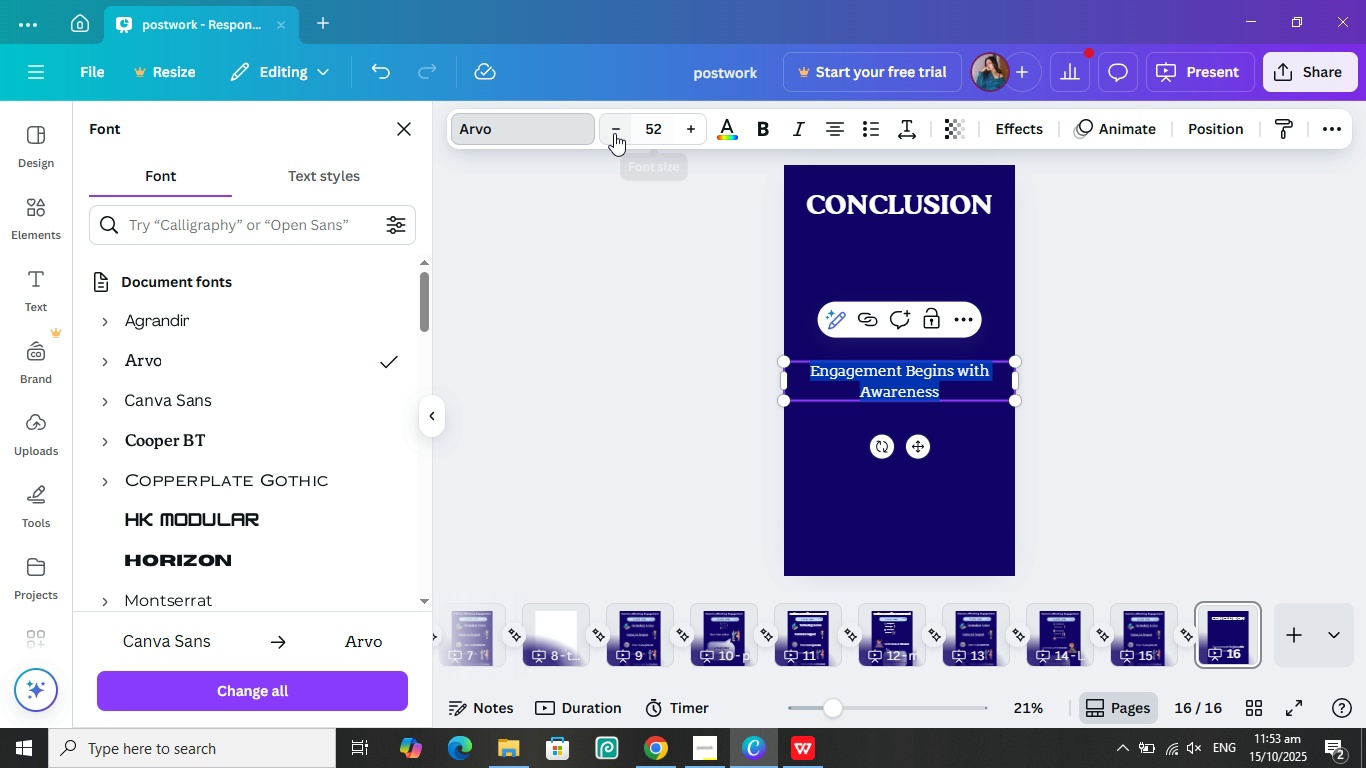 
left_click([663, 126])
 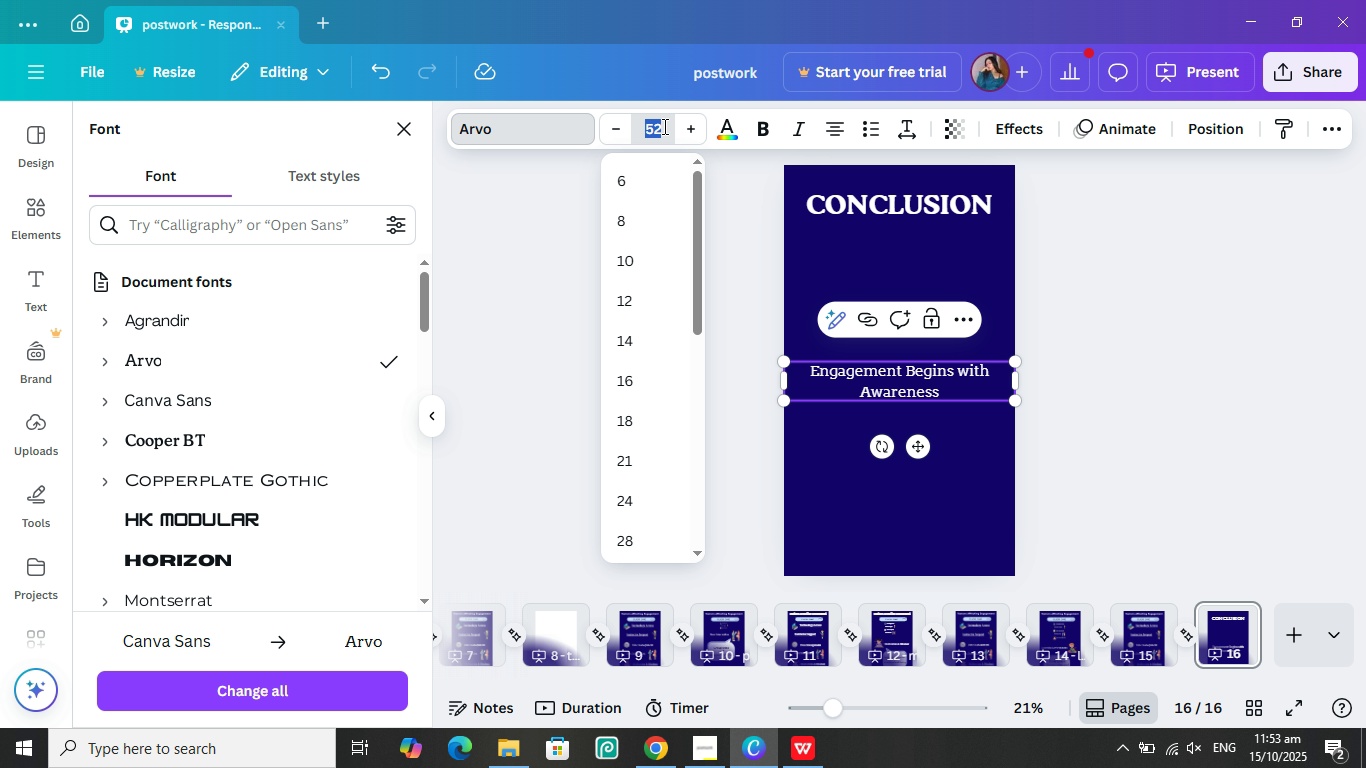 
type(40)
 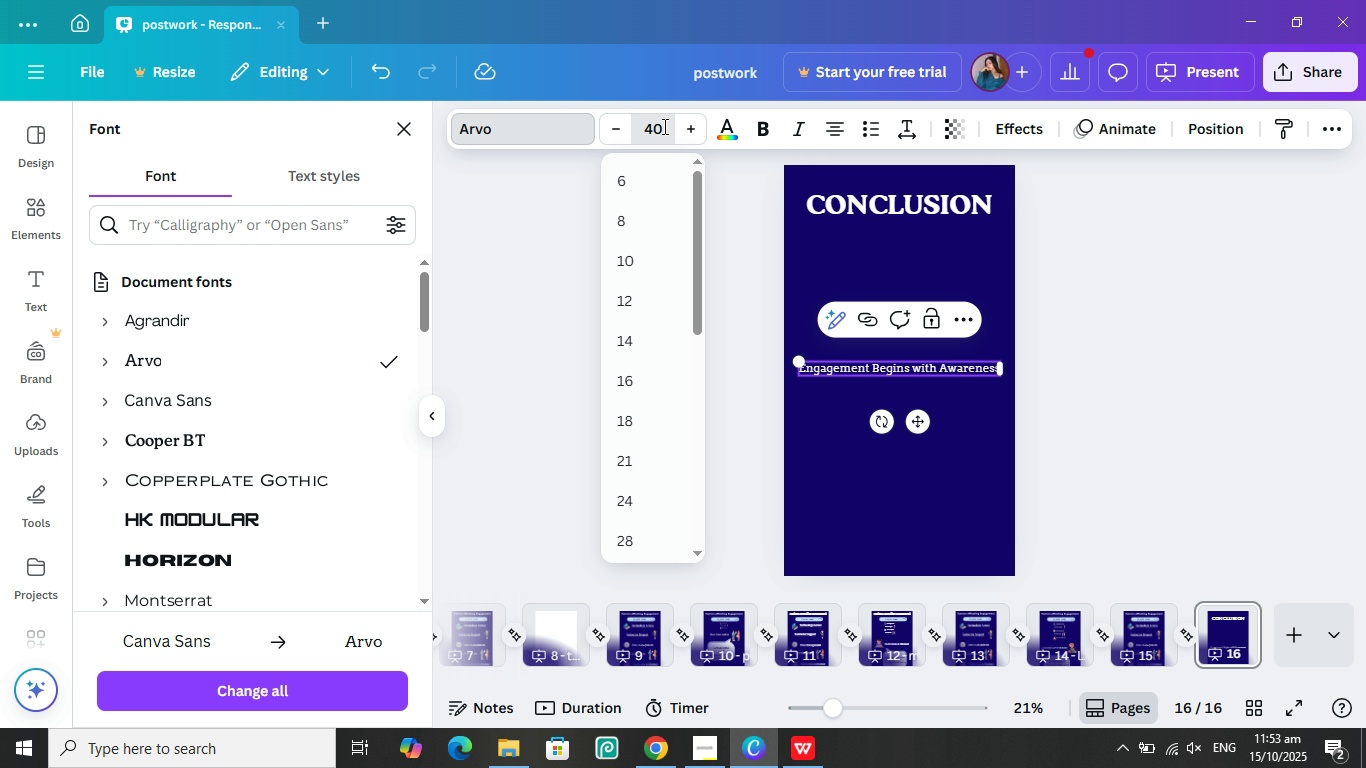 
key(Enter)
 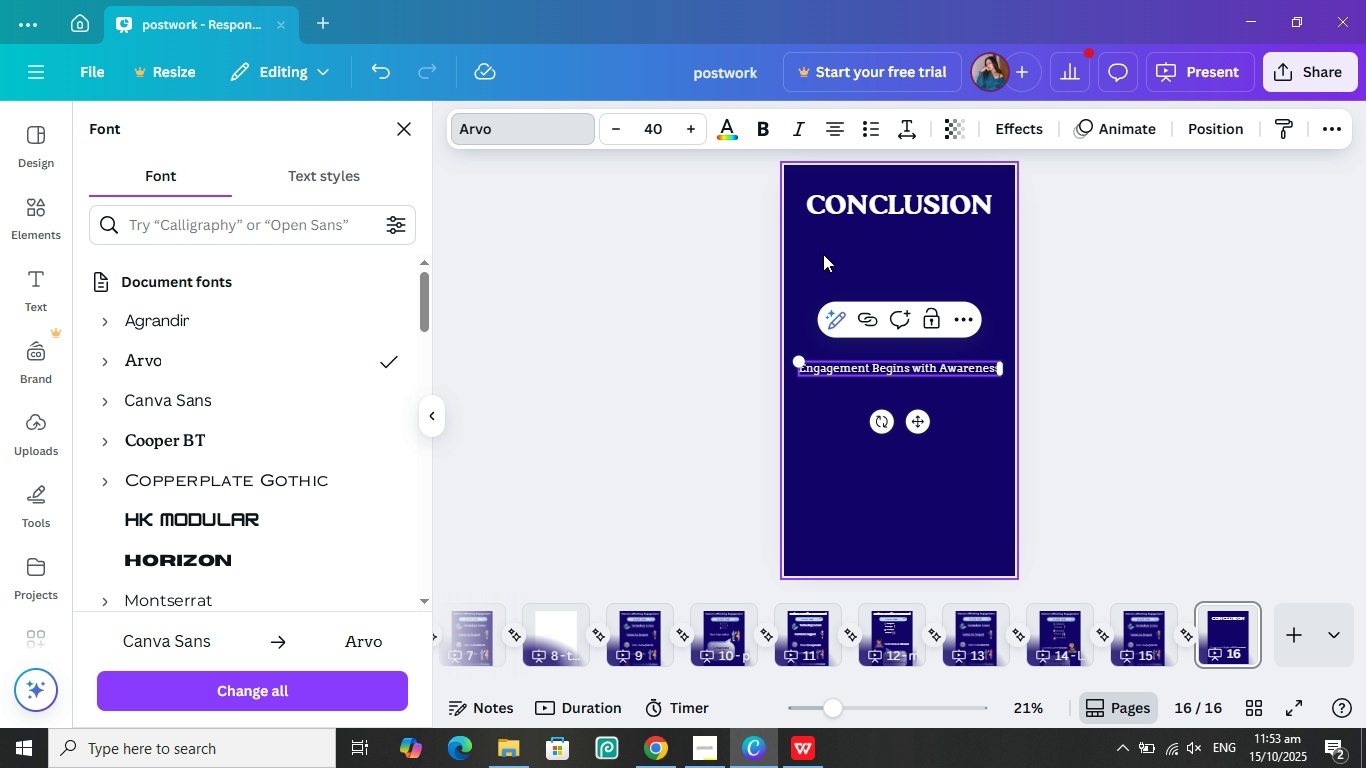 
hold_key(key=ControlLeft, duration=1.52)
 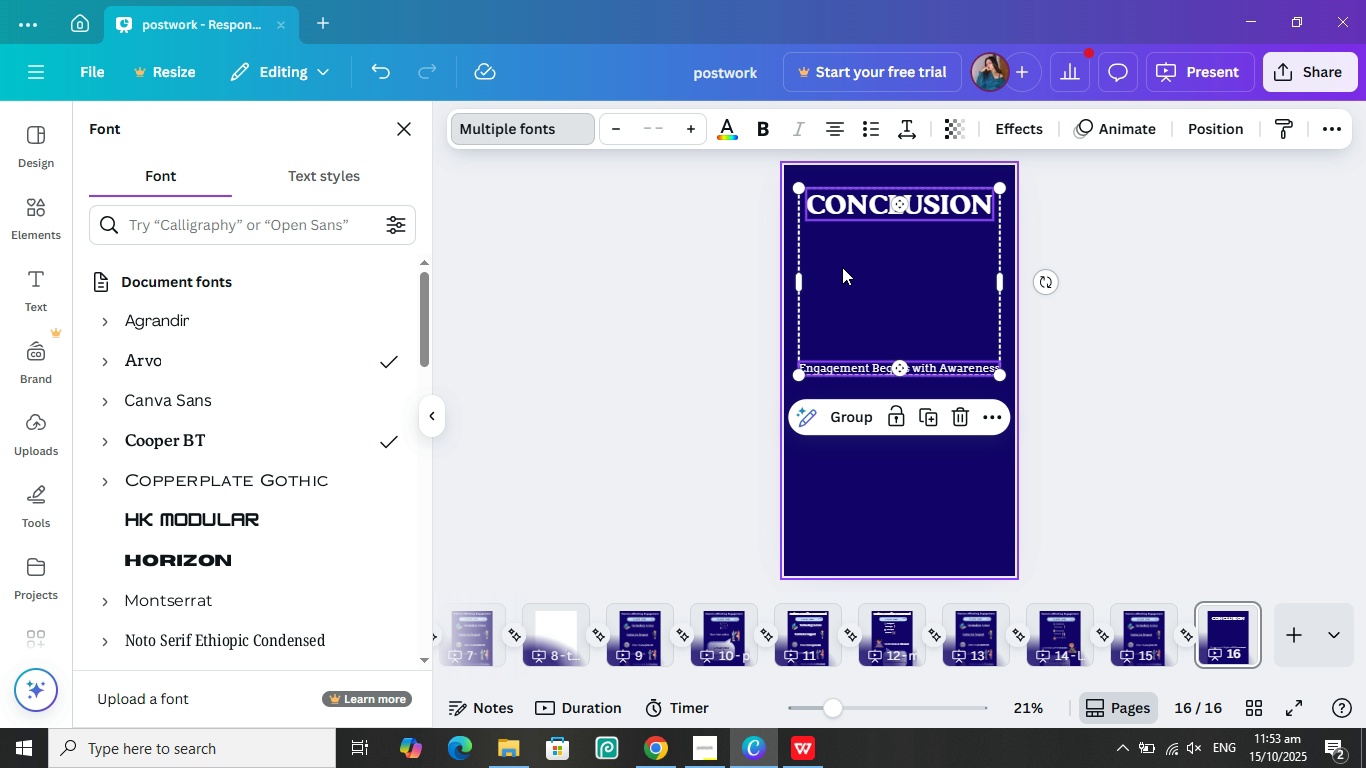 
key(Control+A)
 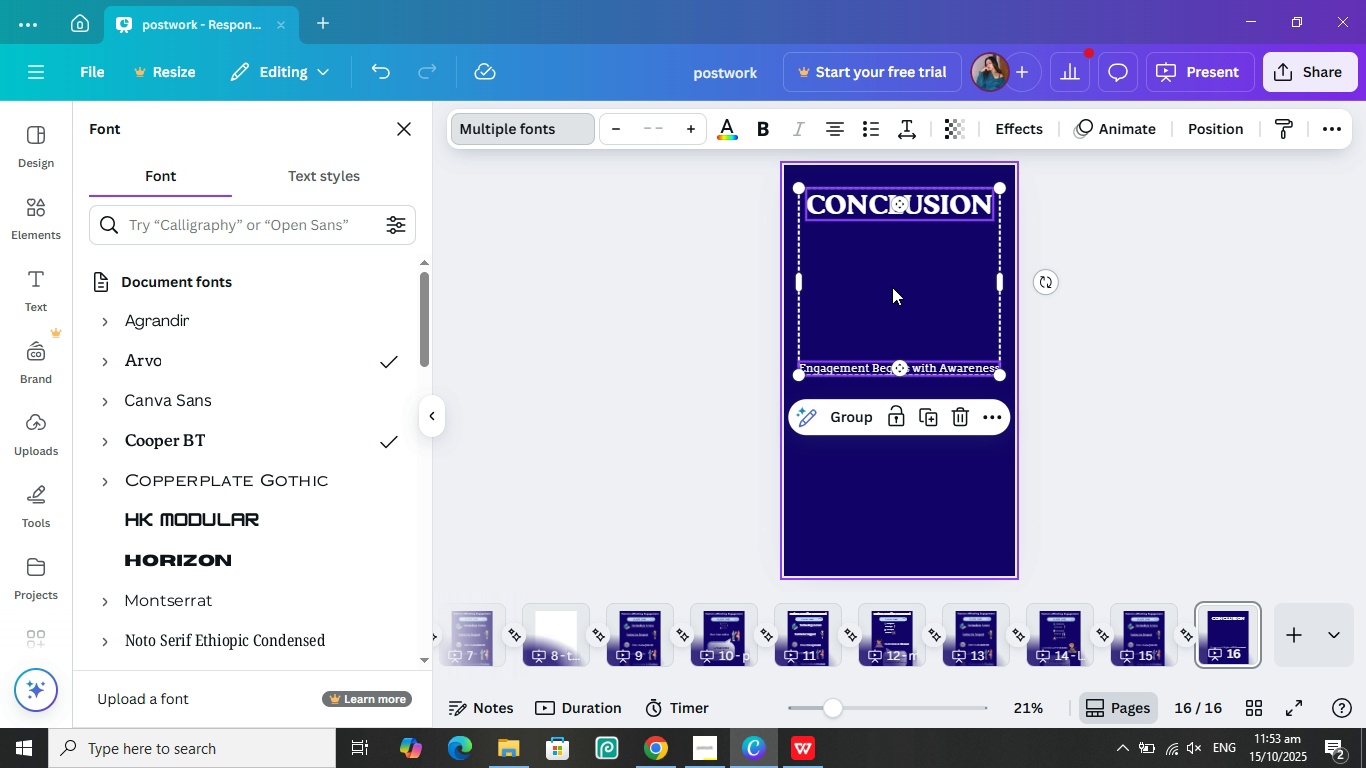 
left_click([898, 286])
 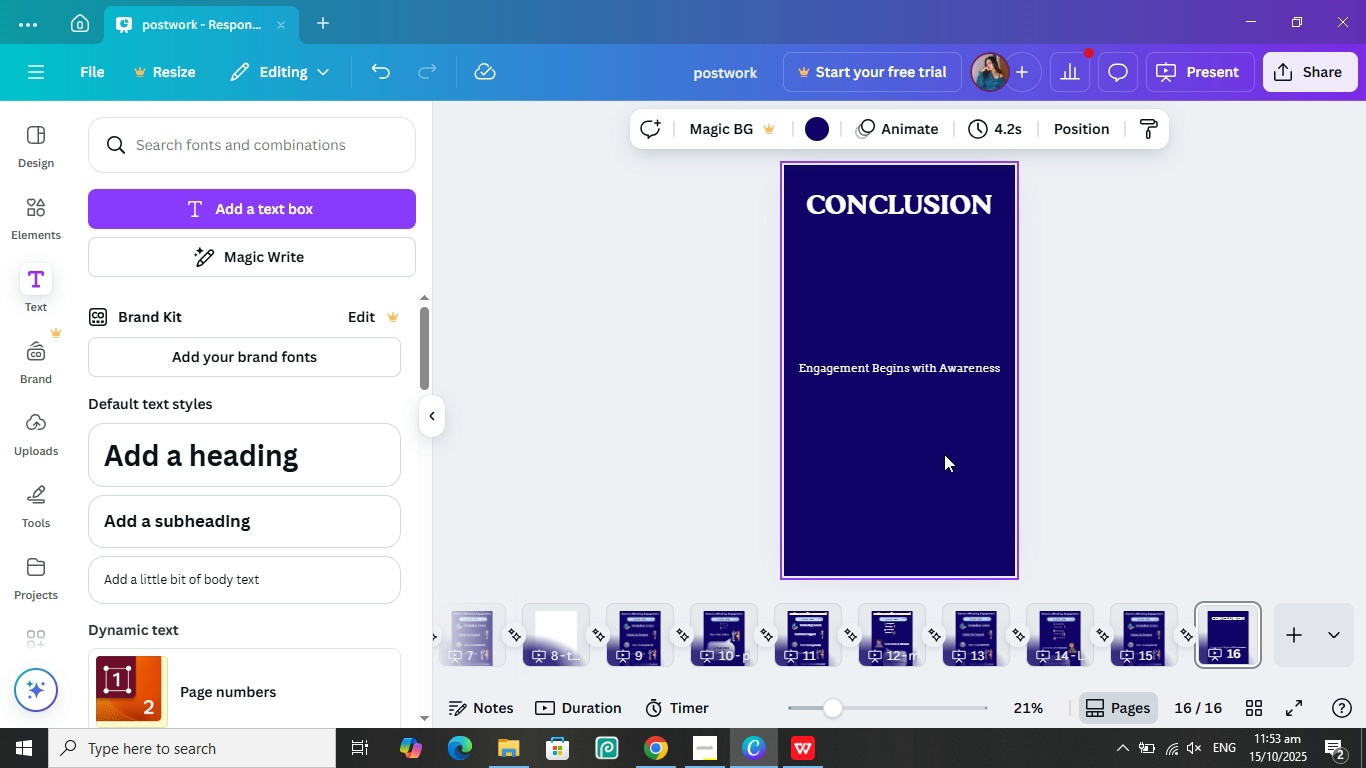 
left_click([944, 454])
 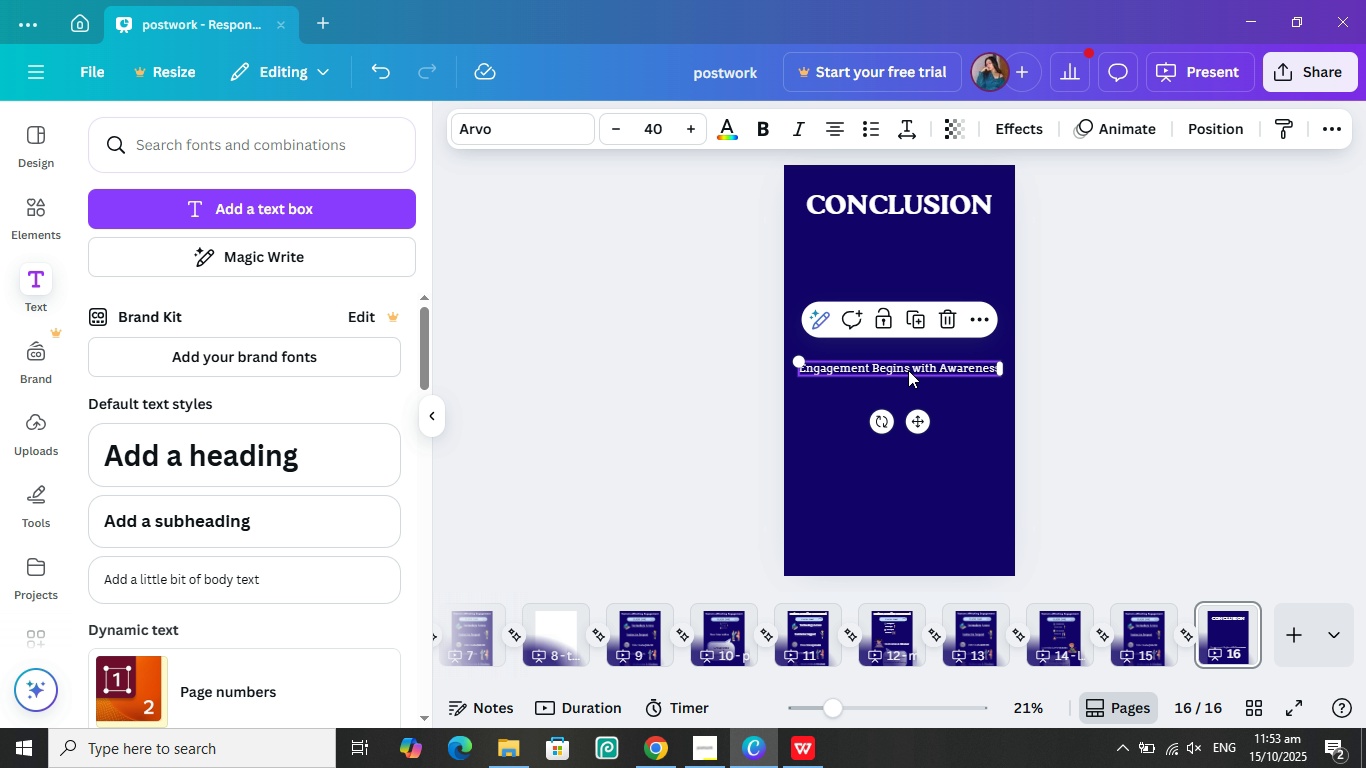 
double_click([908, 370])
 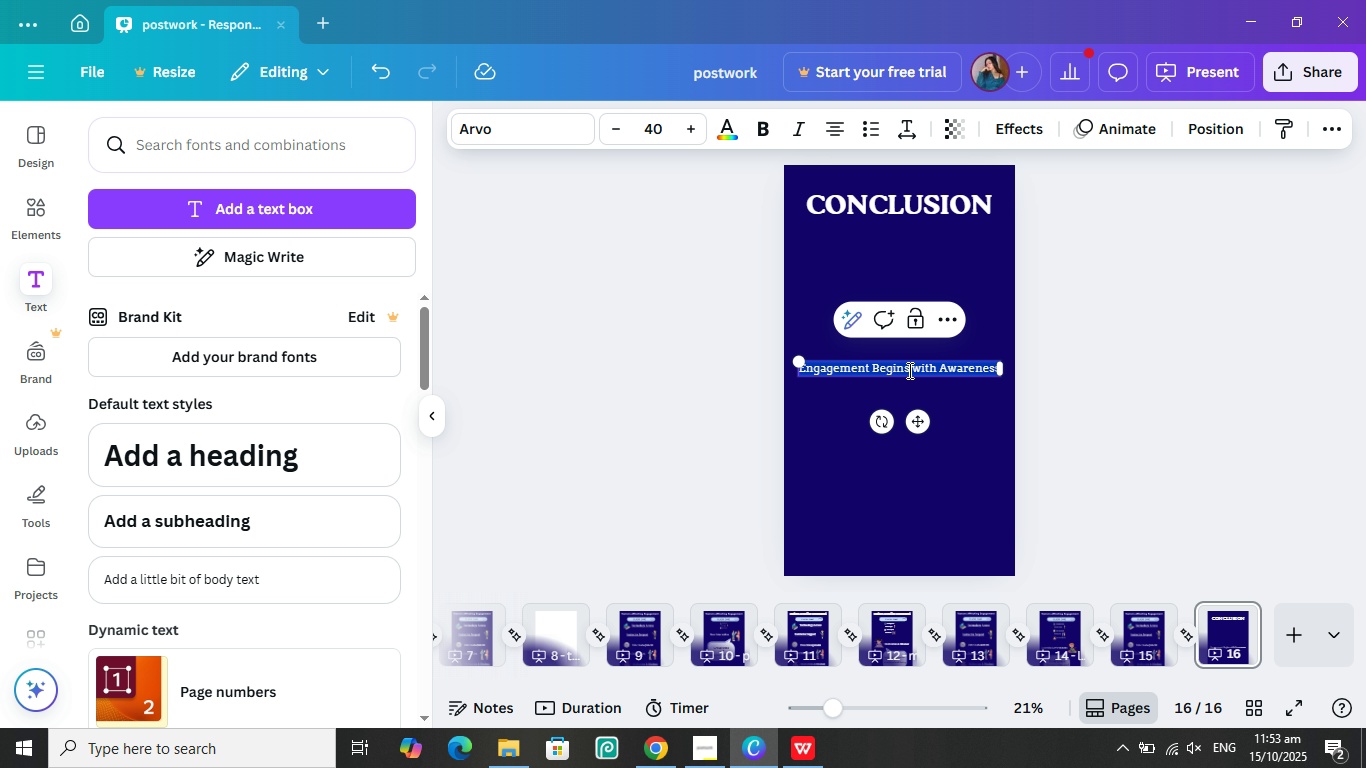 
triple_click([908, 370])
 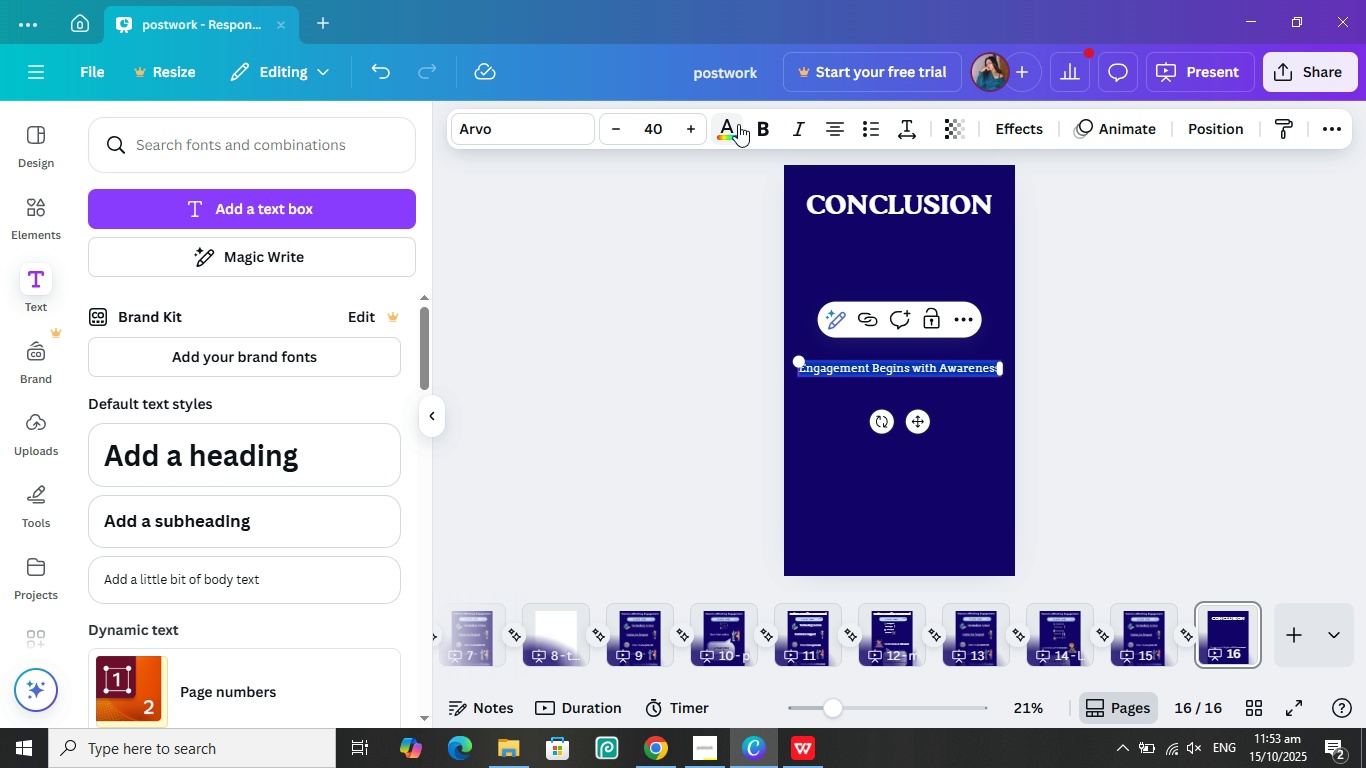 
left_click([738, 124])
 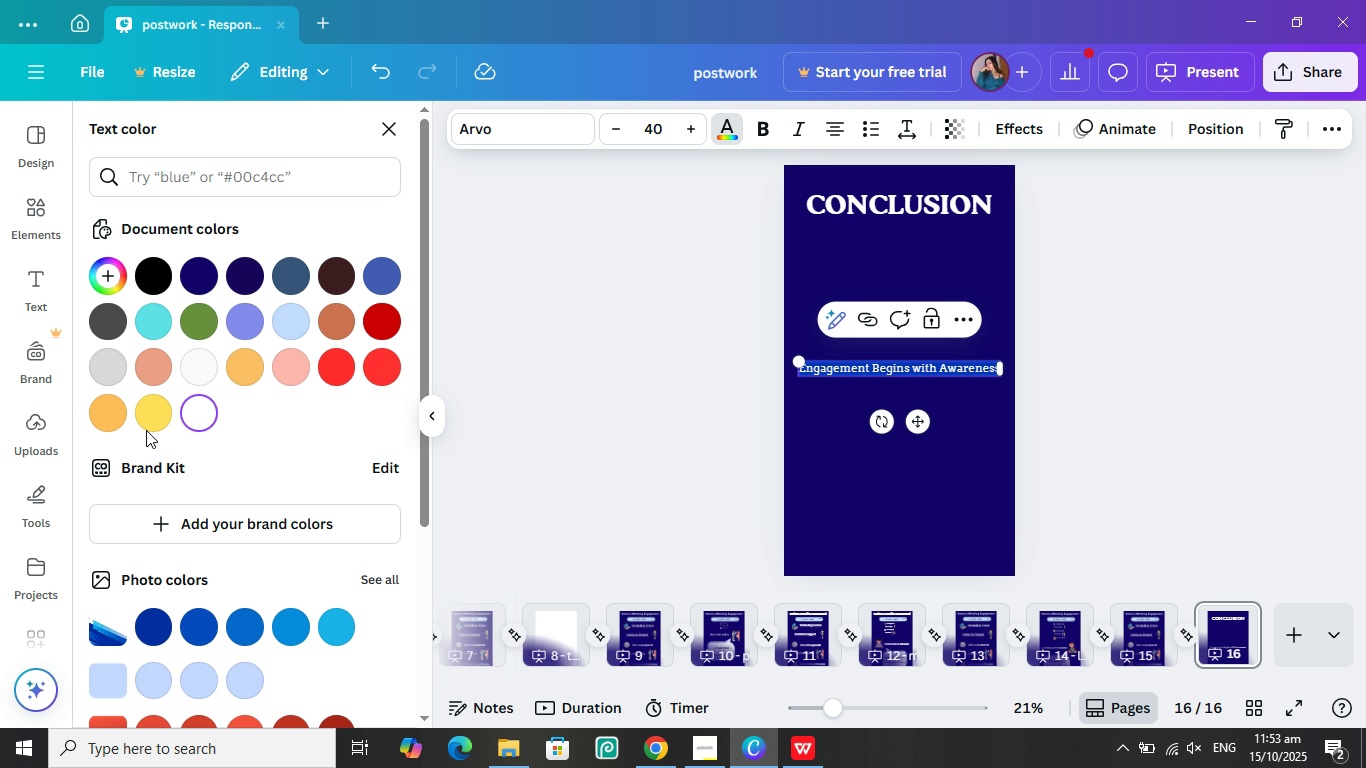 
scroll: coordinate [277, 470], scroll_direction: down, amount: 6.0
 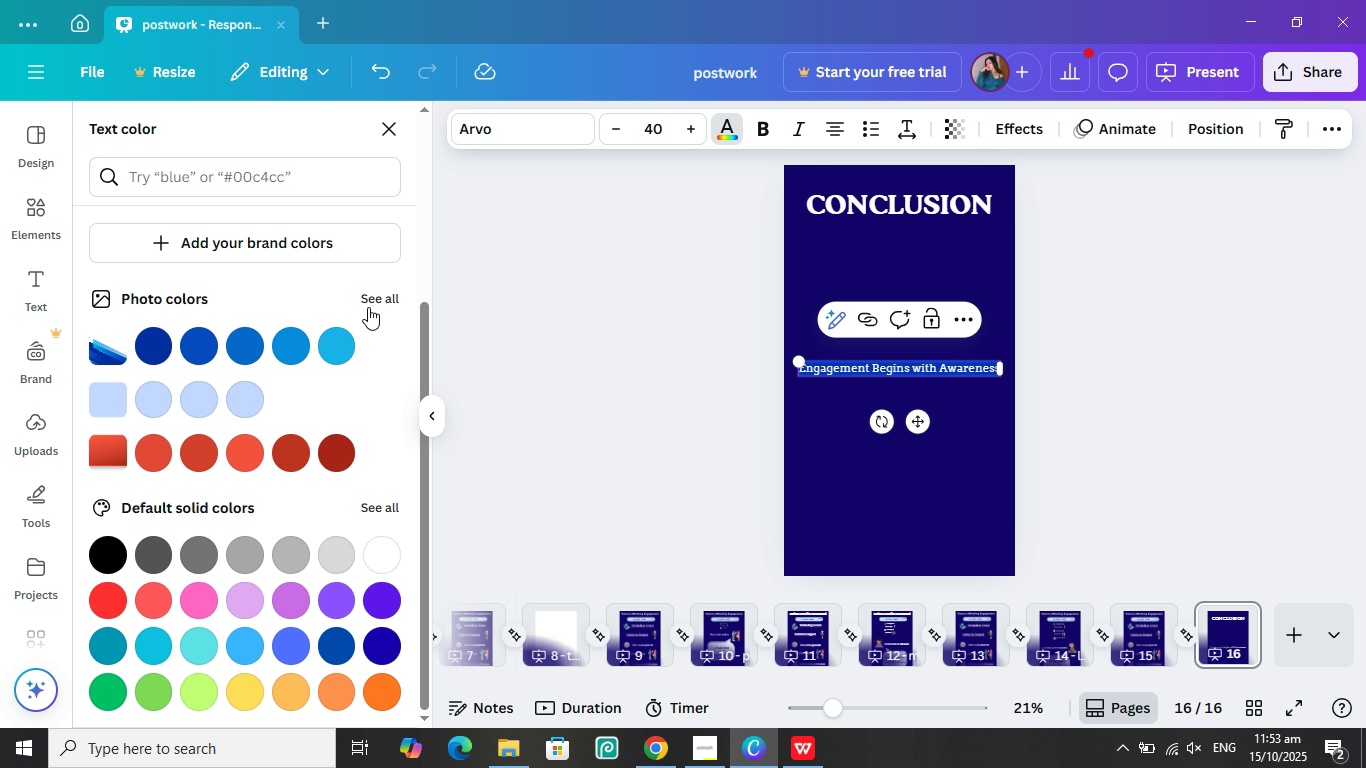 
left_click([377, 291])
 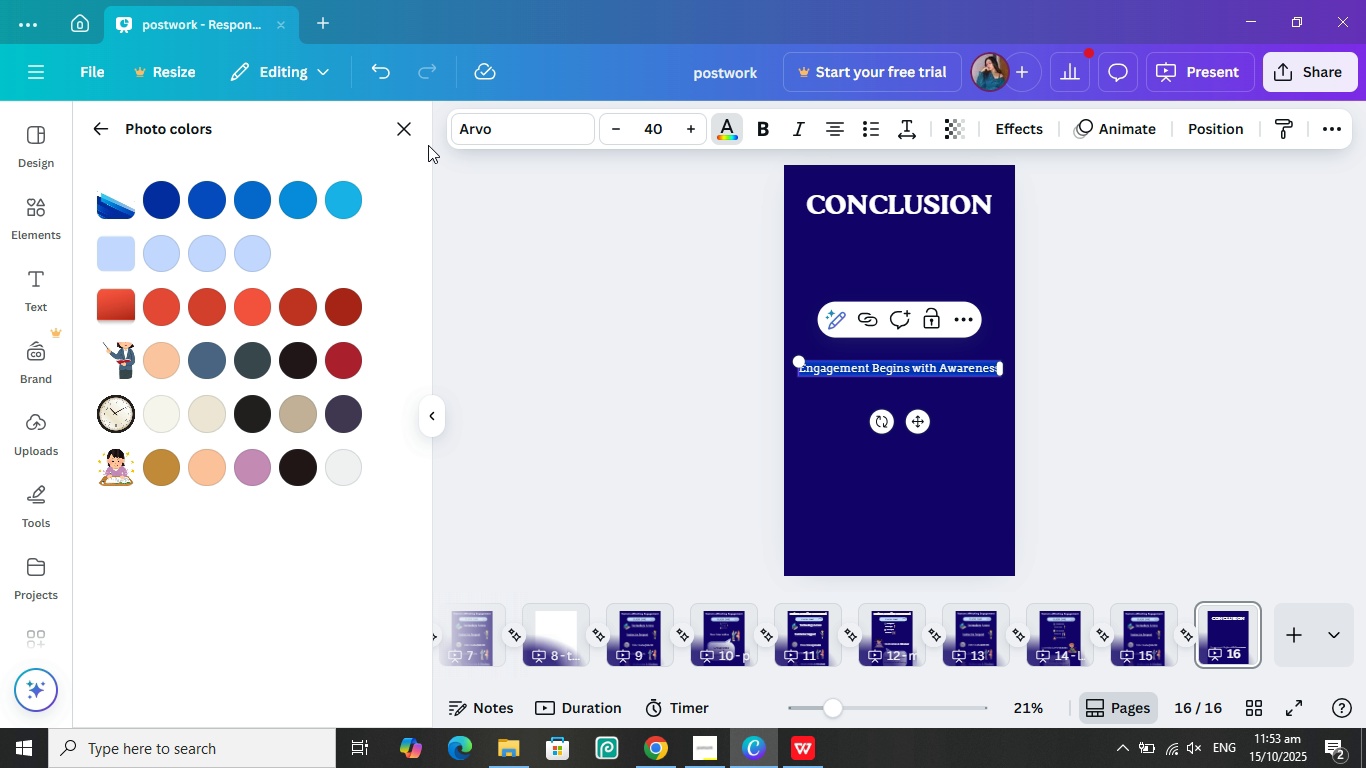 
left_click([404, 132])
 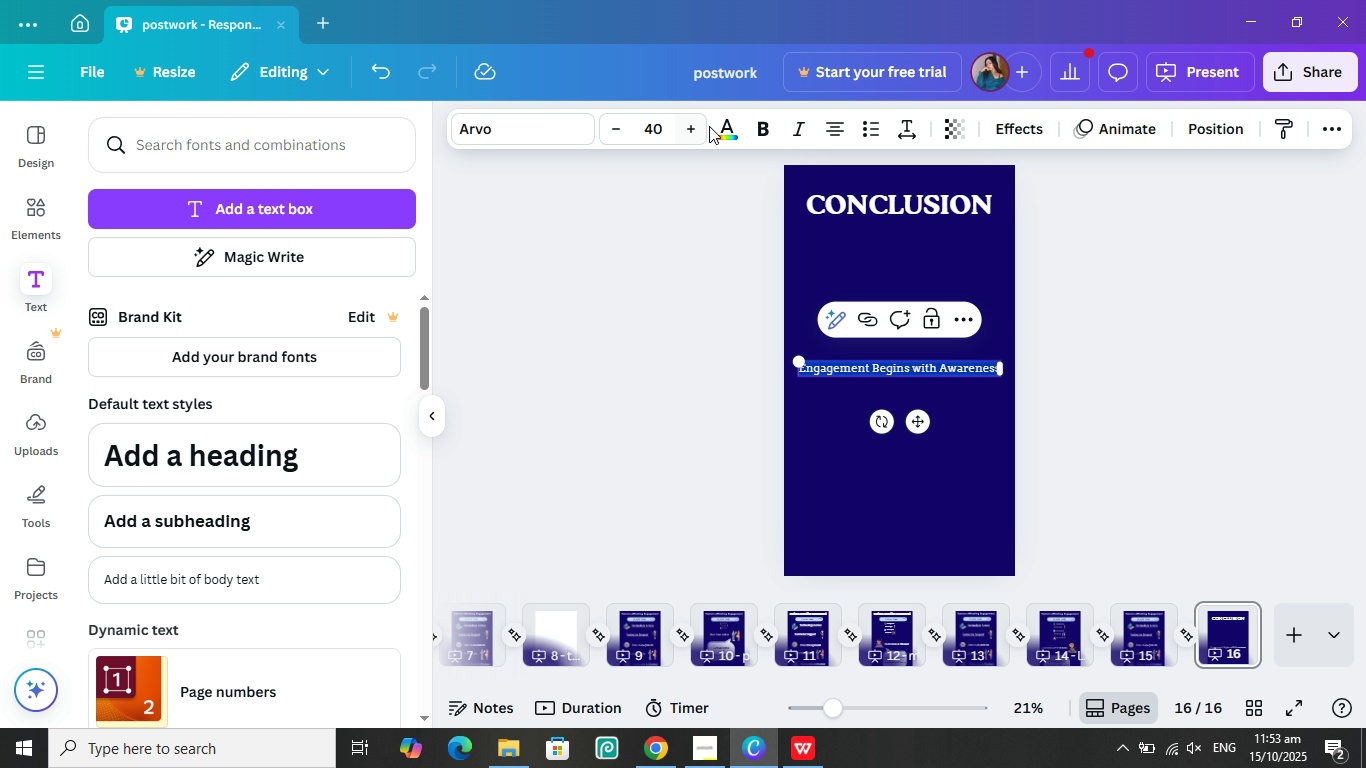 
left_click([722, 132])
 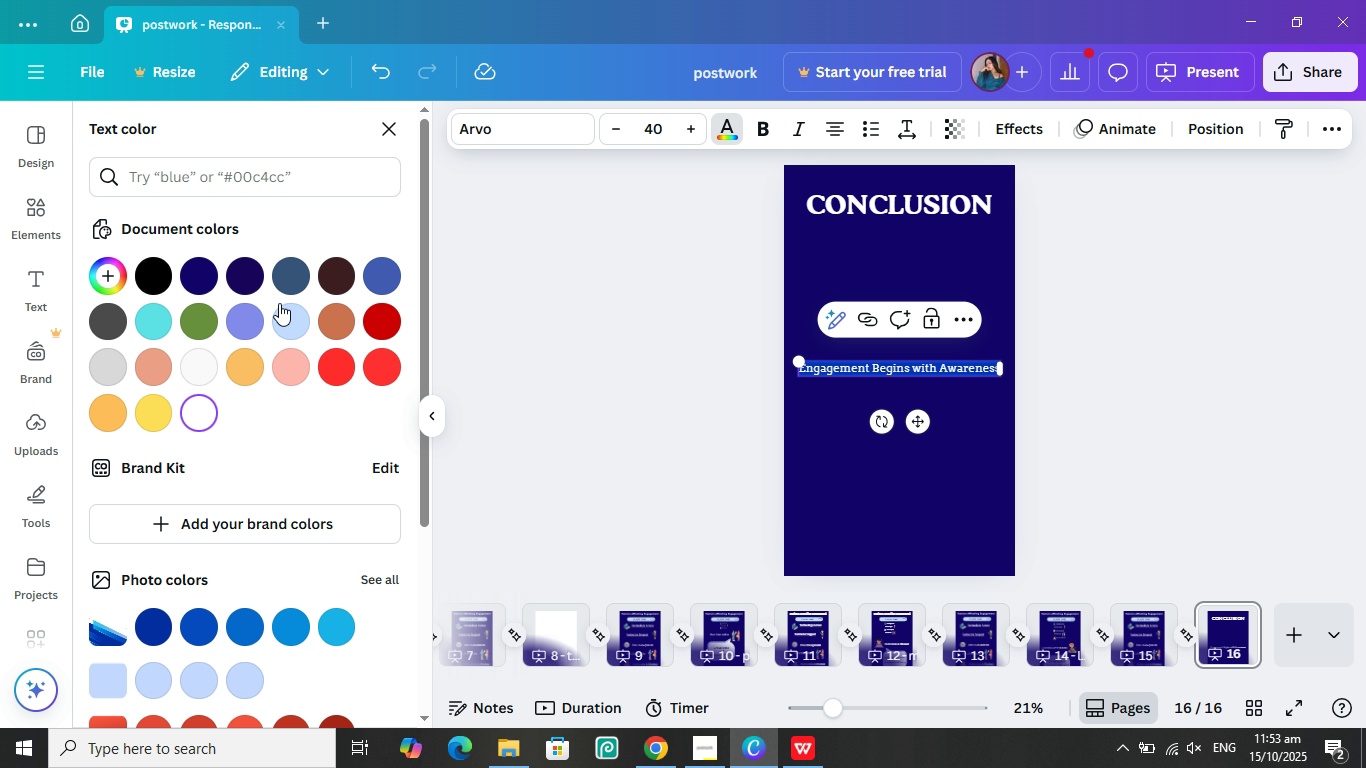 
scroll: coordinate [340, 412], scroll_direction: down, amount: 5.0
 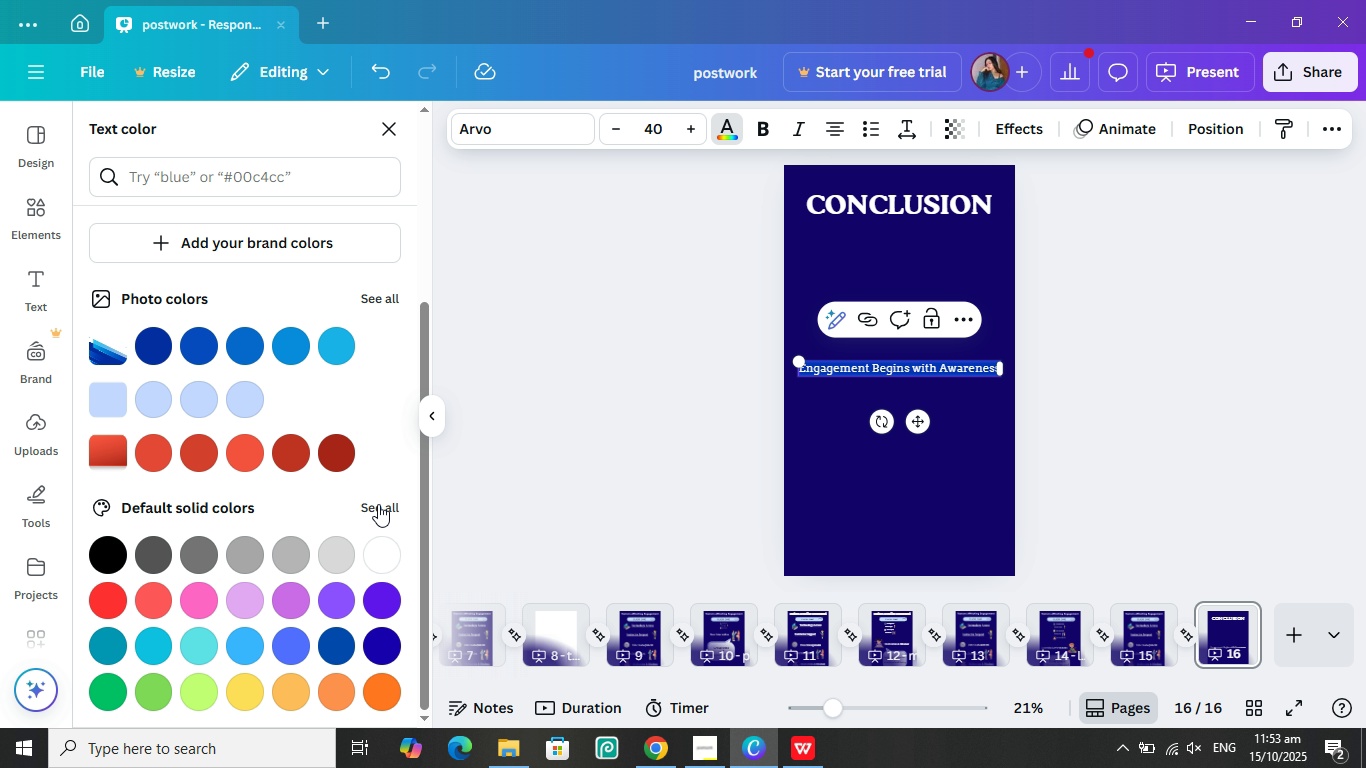 
left_click([378, 504])
 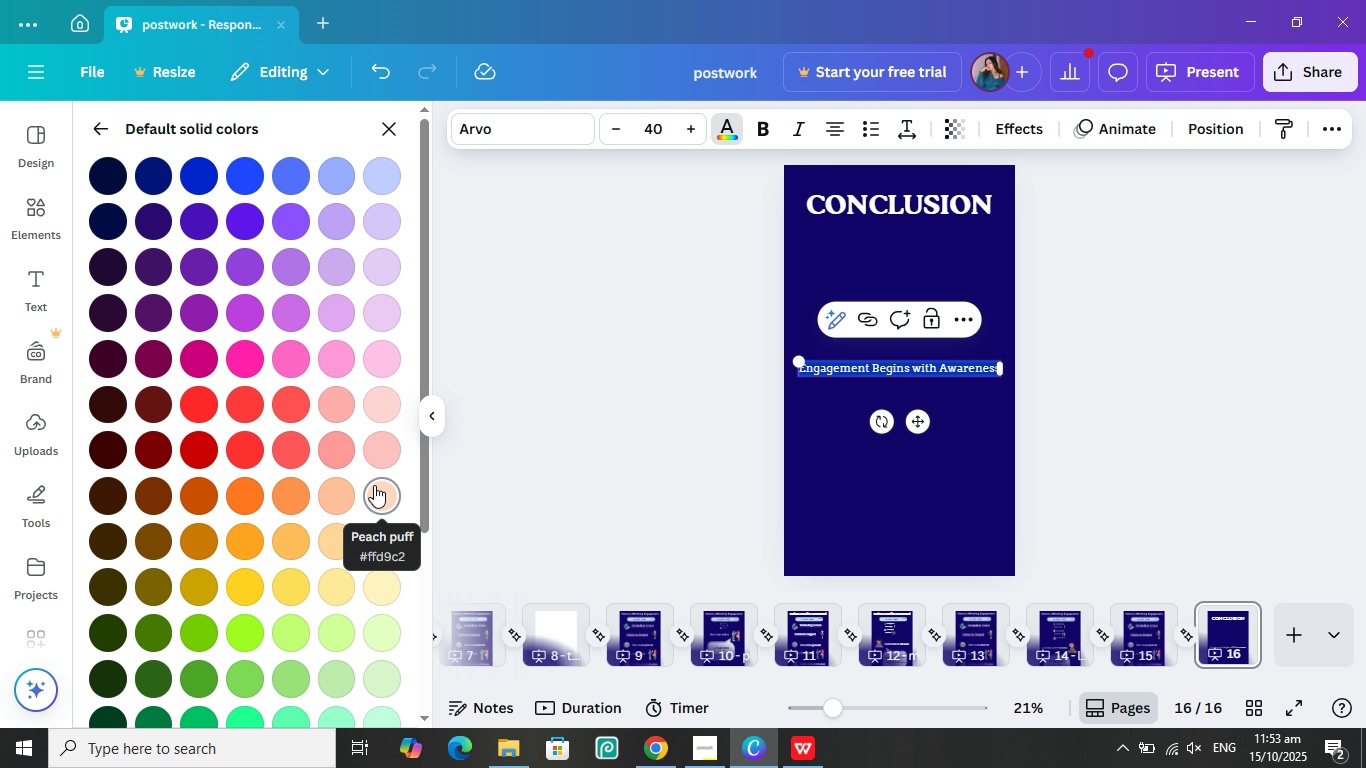 
scroll: coordinate [362, 472], scroll_direction: down, amount: 3.0
 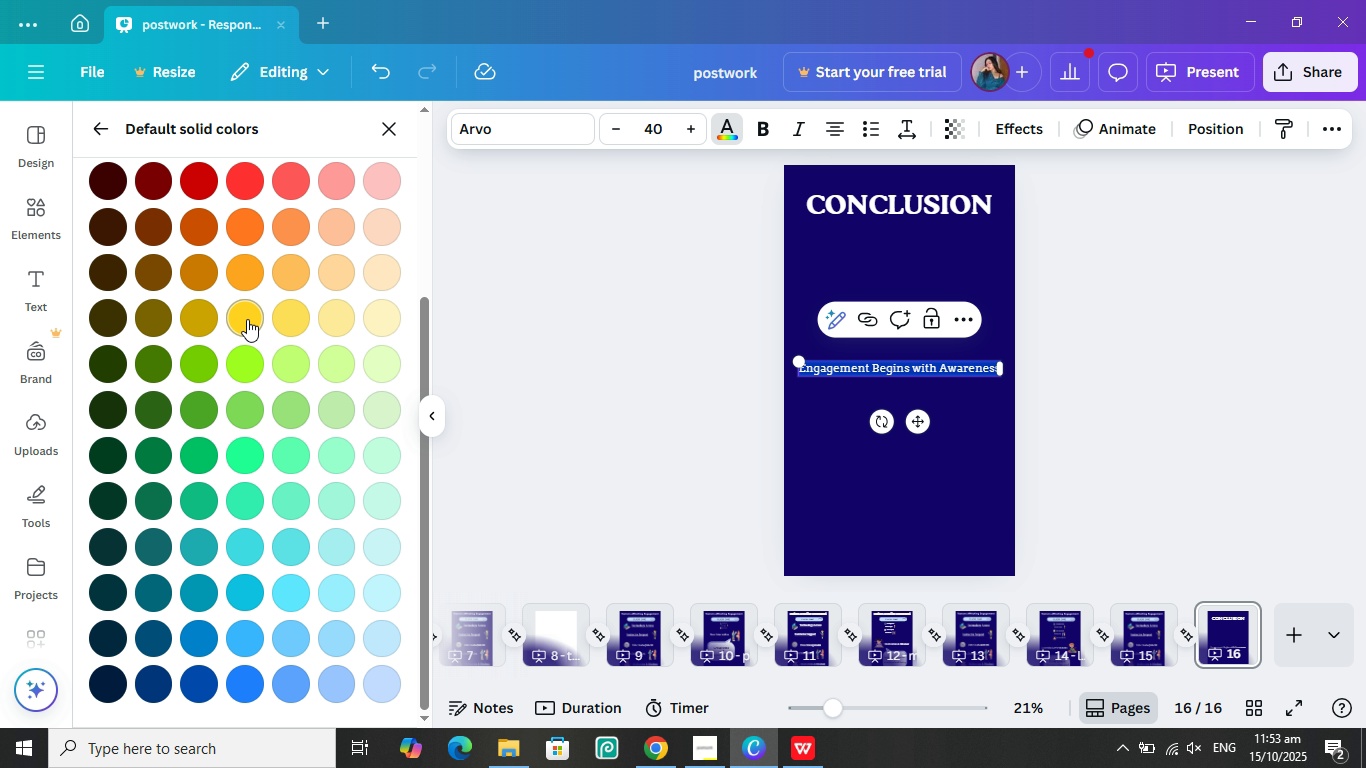 
left_click([247, 319])
 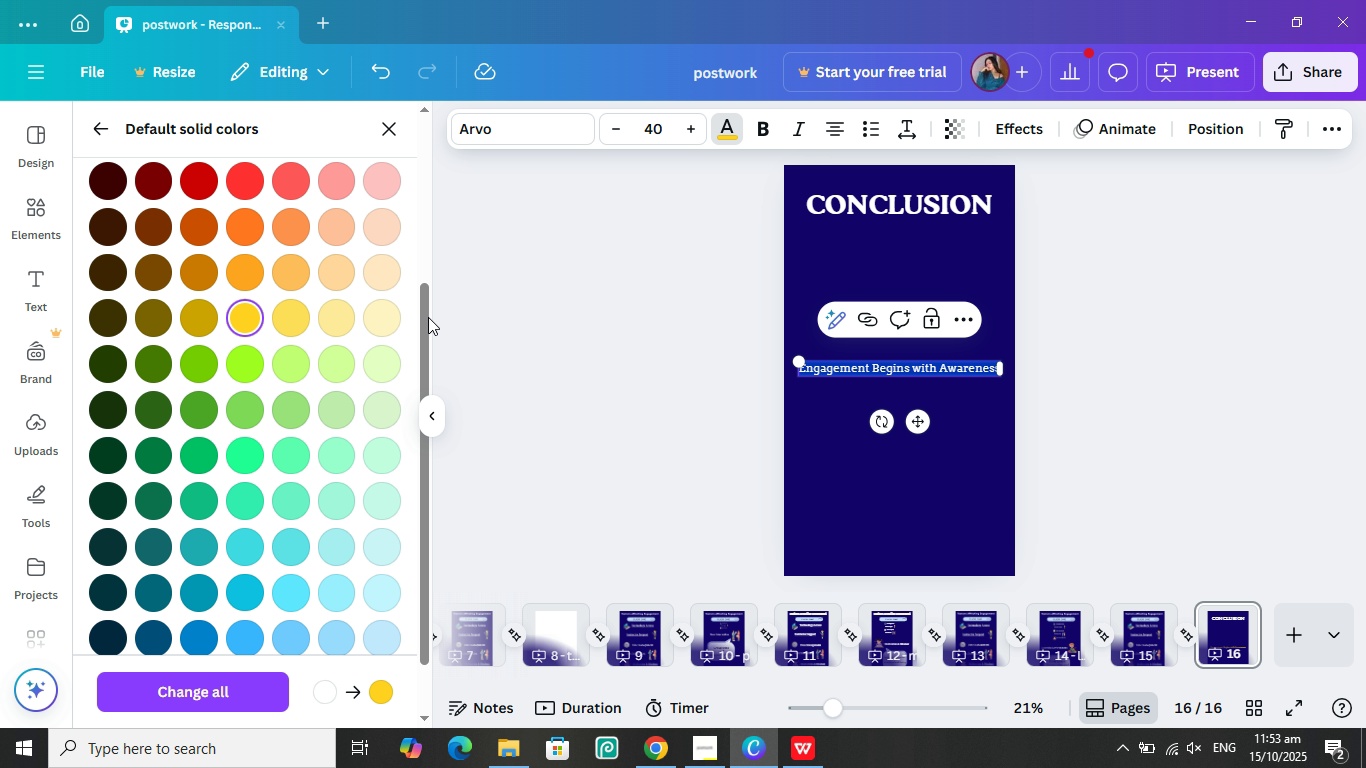 
left_click([533, 319])
 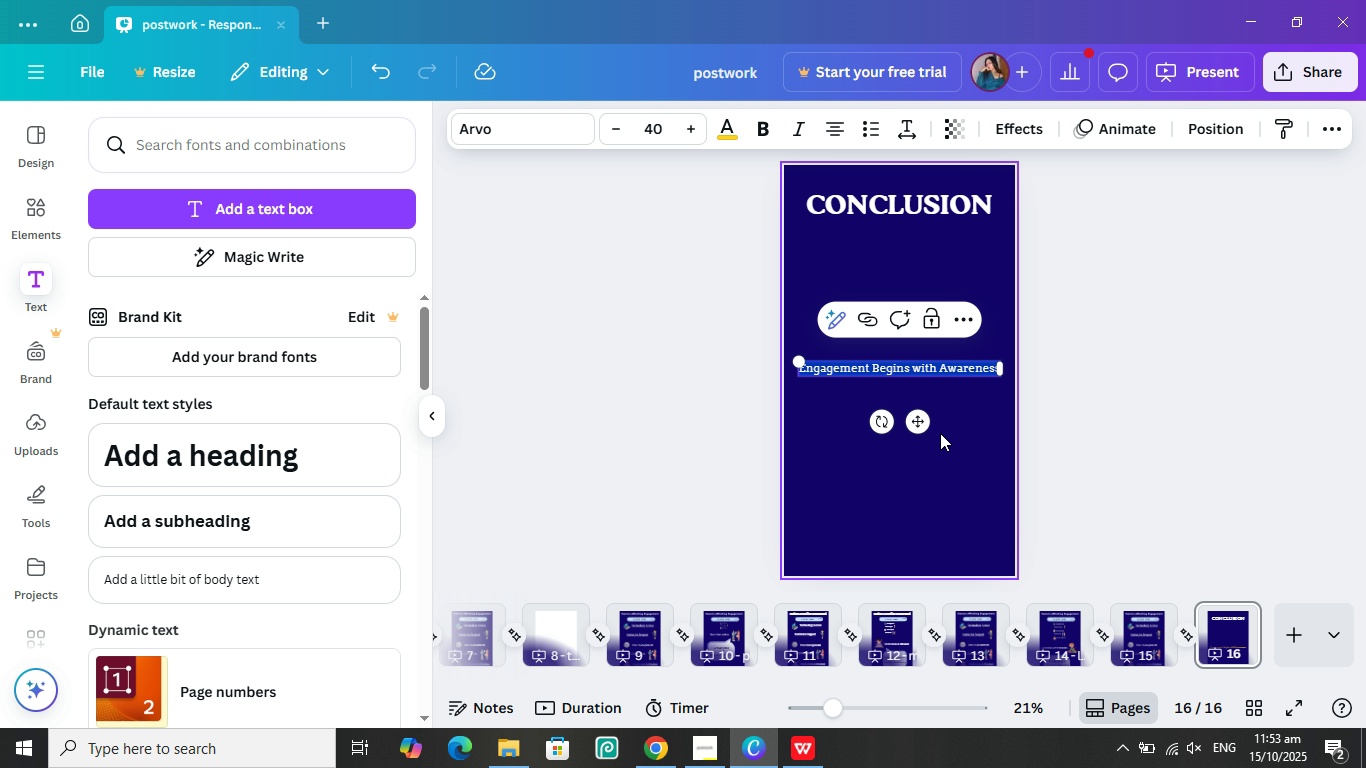 
left_click([940, 433])
 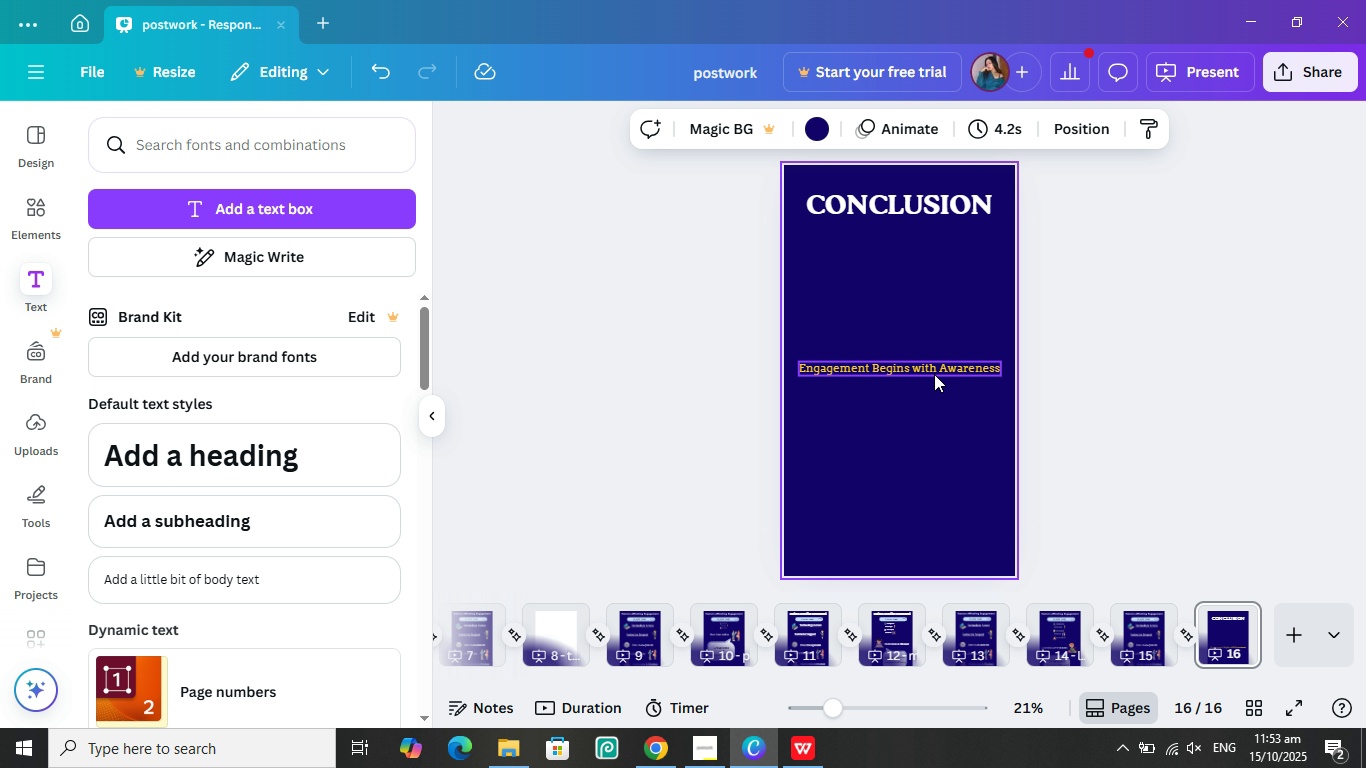 
left_click([934, 374])
 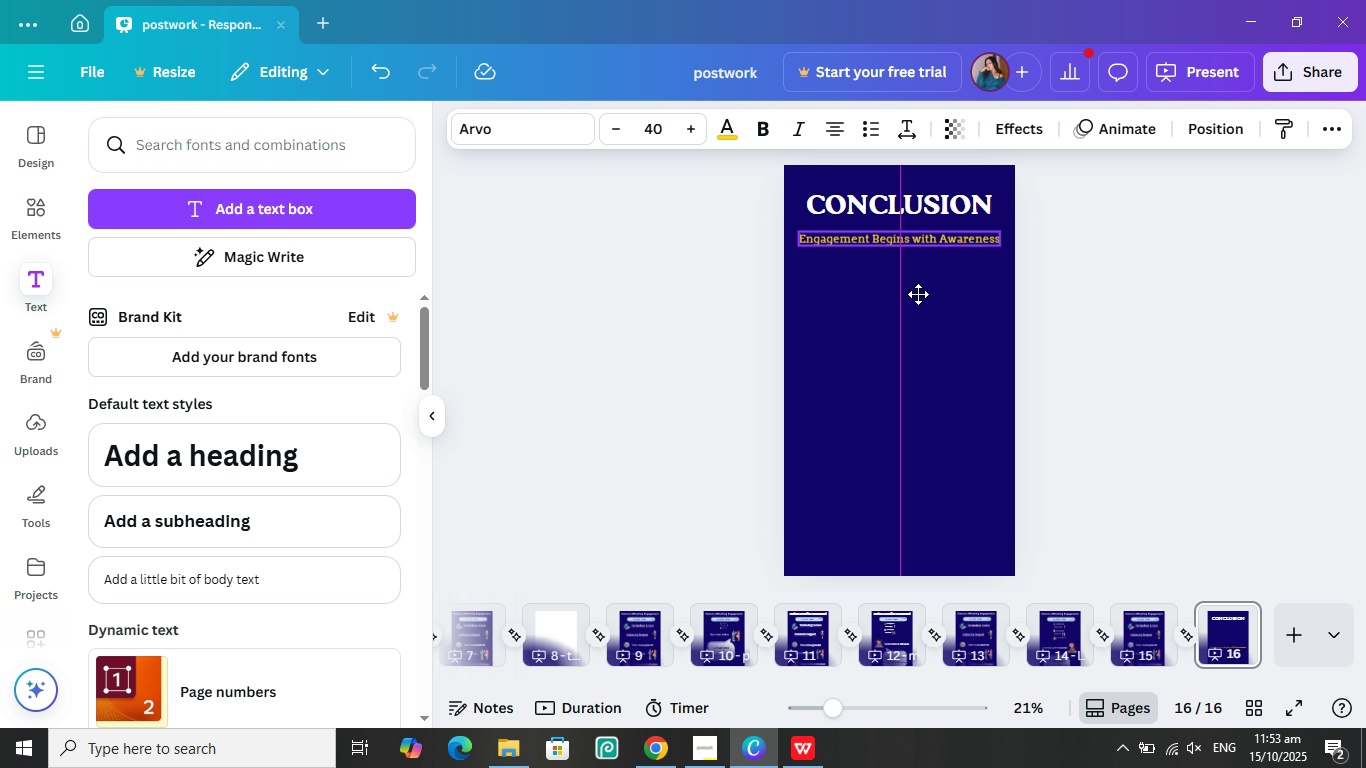 
wait(5.76)
 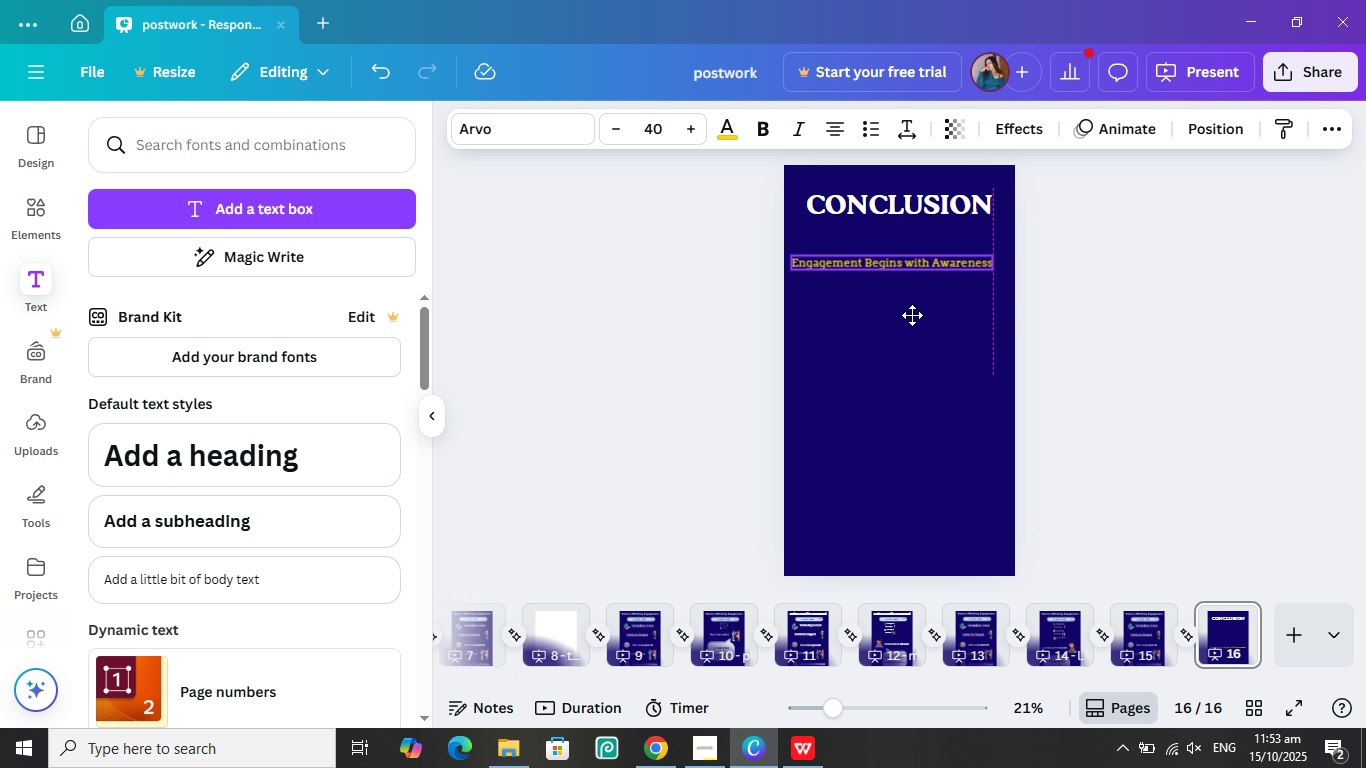 
left_click([899, 236])
 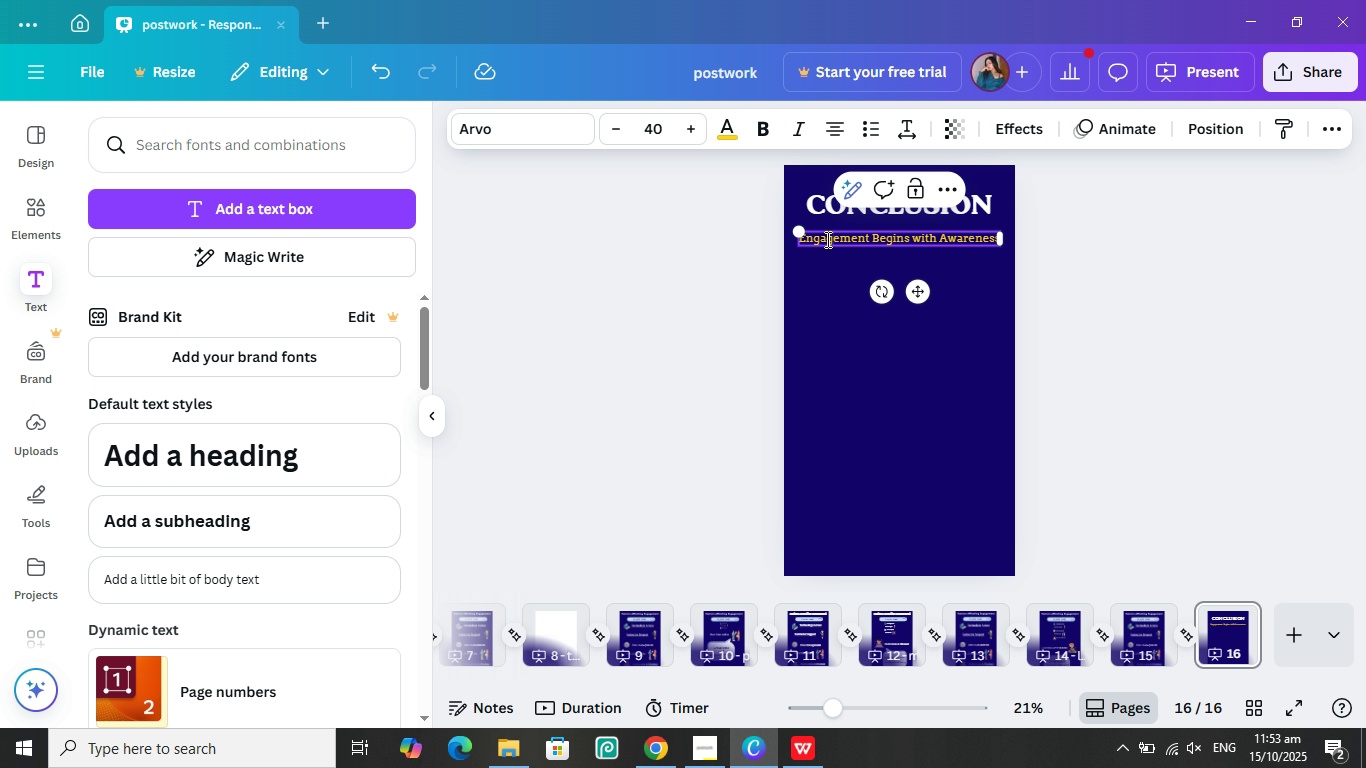 
double_click([809, 239])
 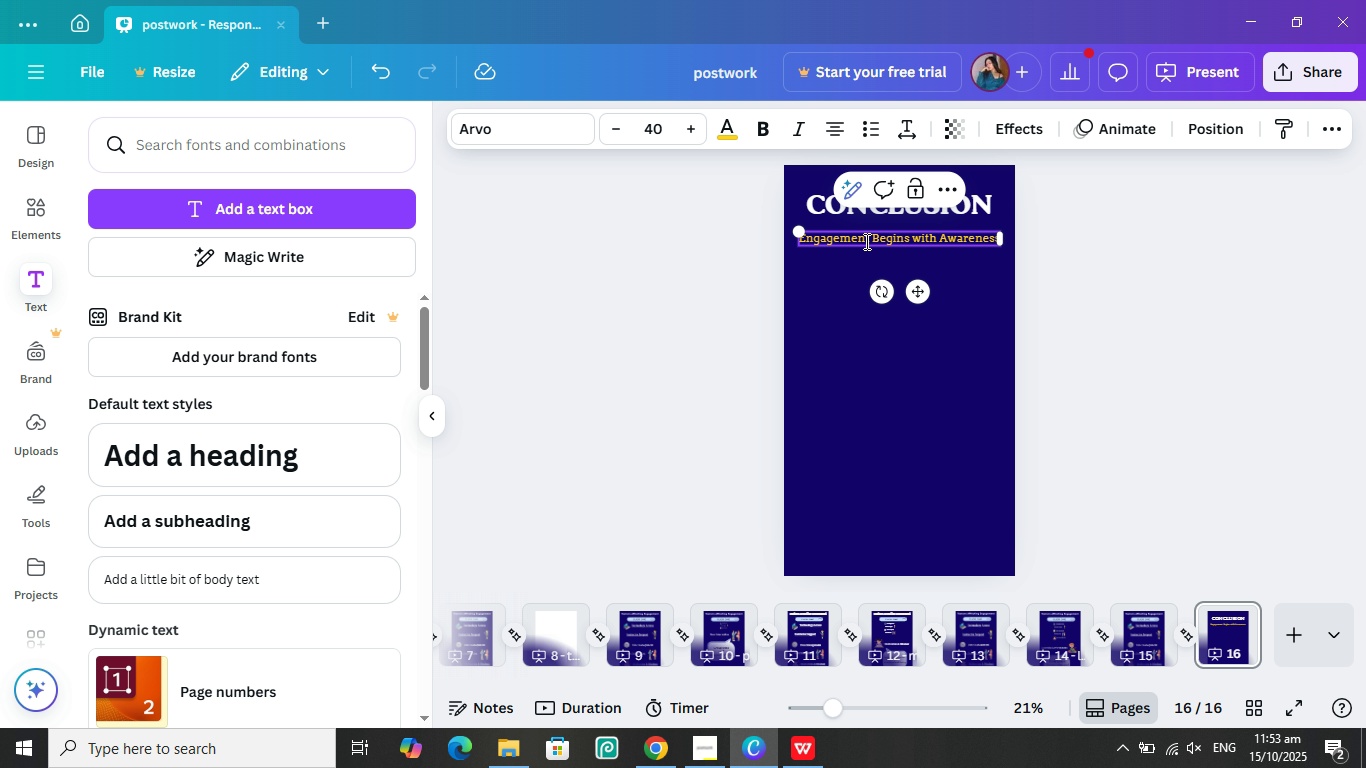 
left_click([865, 241])
 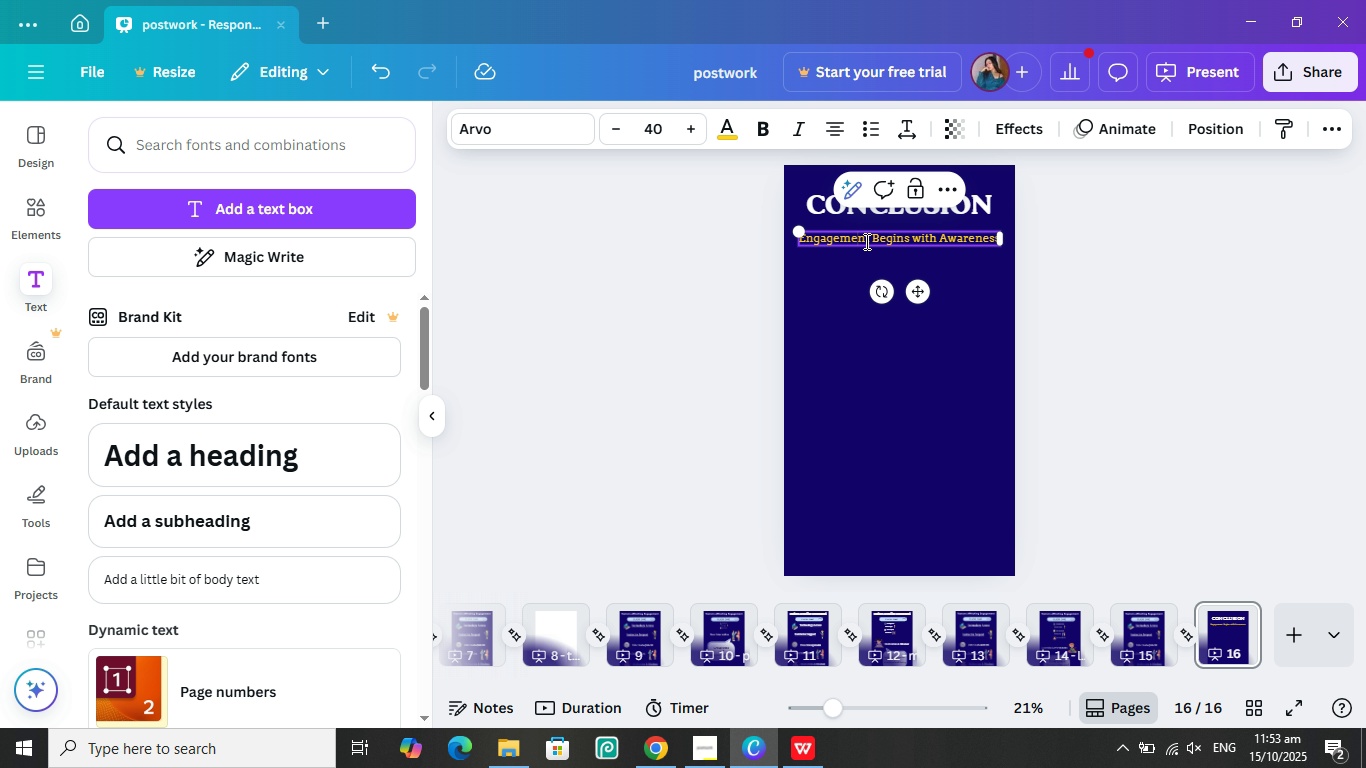 
hold_key(key=ArrowLeft, duration=0.81)
 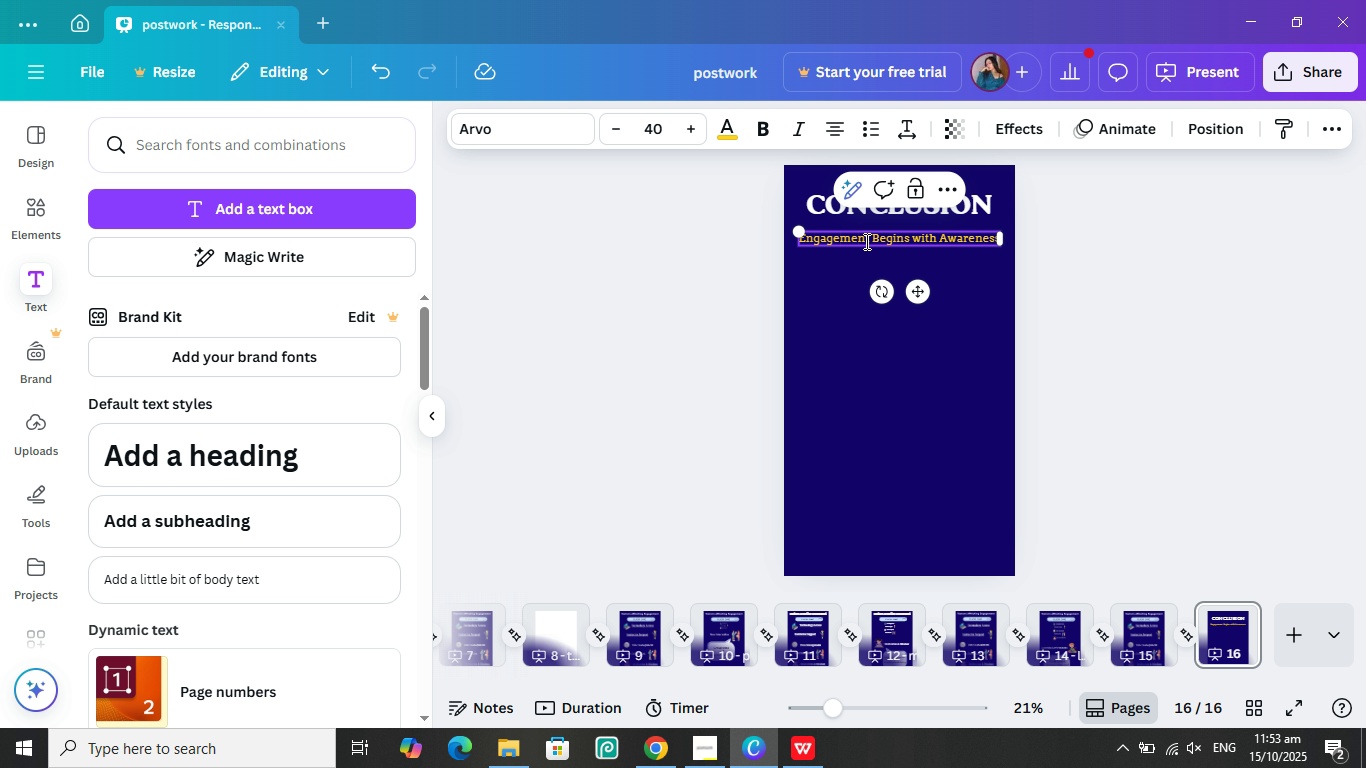 
key(ArrowLeft)
 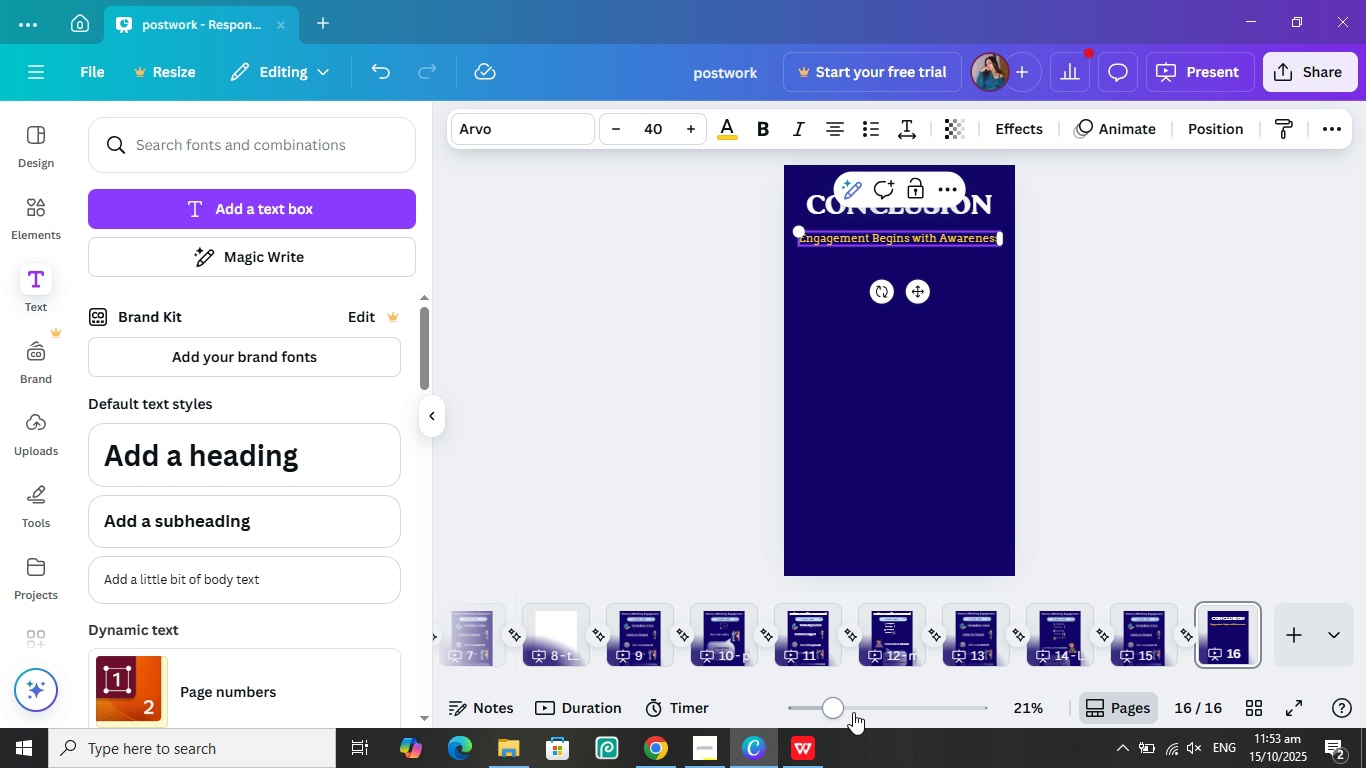 
left_click([858, 701])
 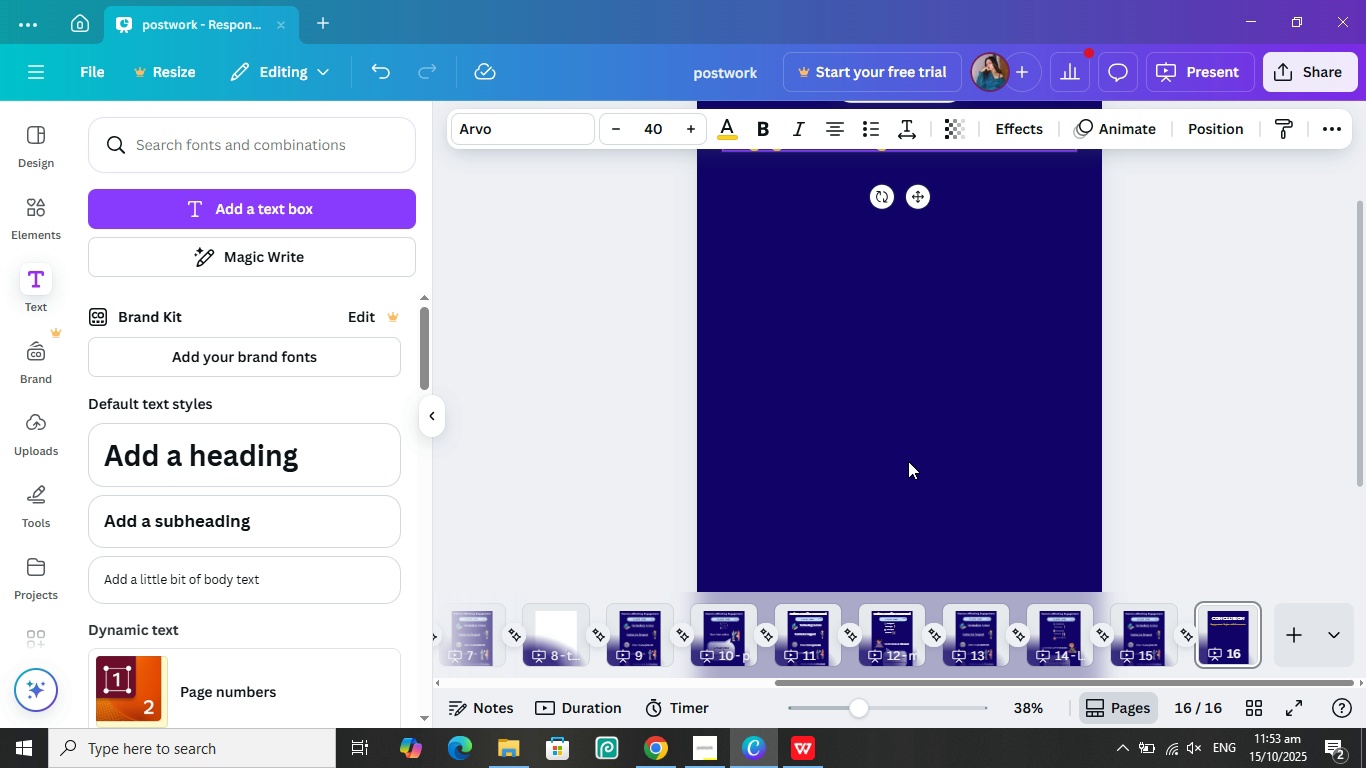 
scroll: coordinate [901, 400], scroll_direction: up, amount: 4.0
 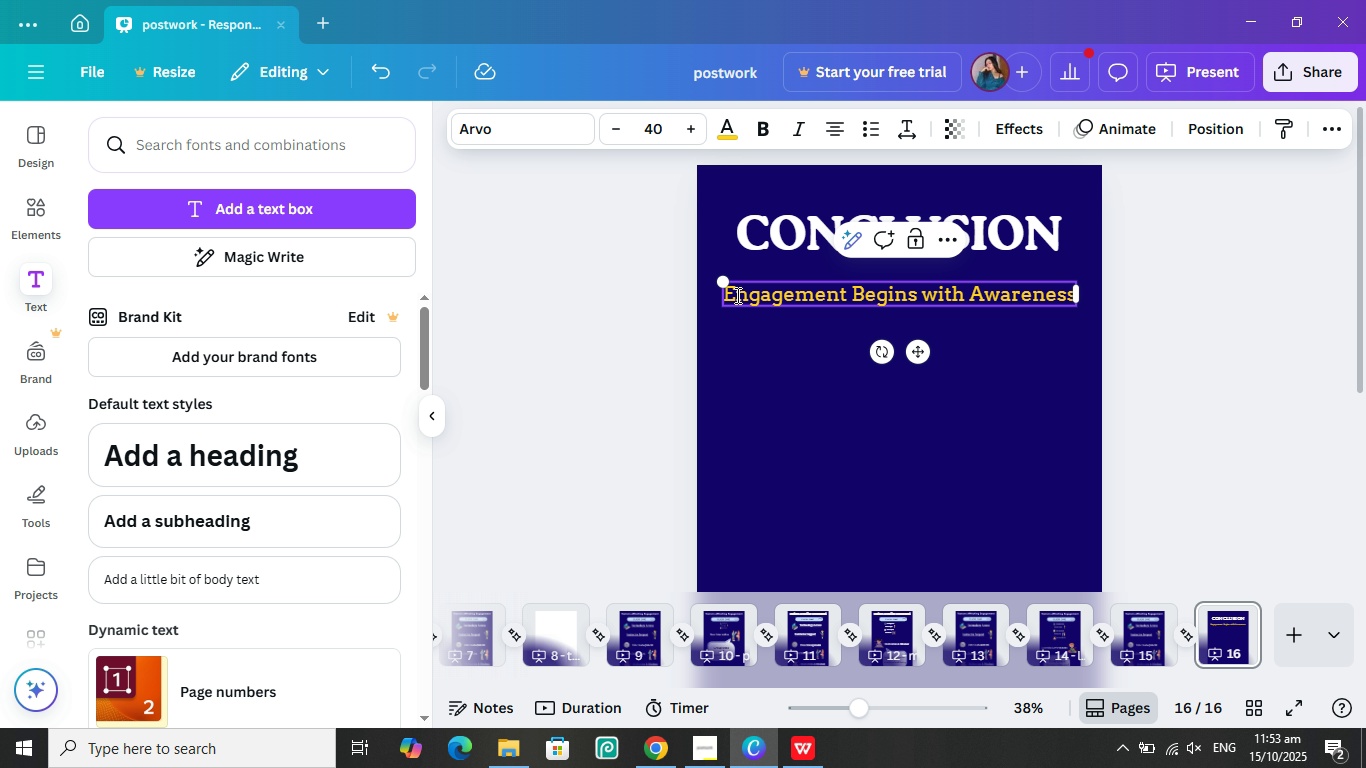 
left_click([732, 295])
 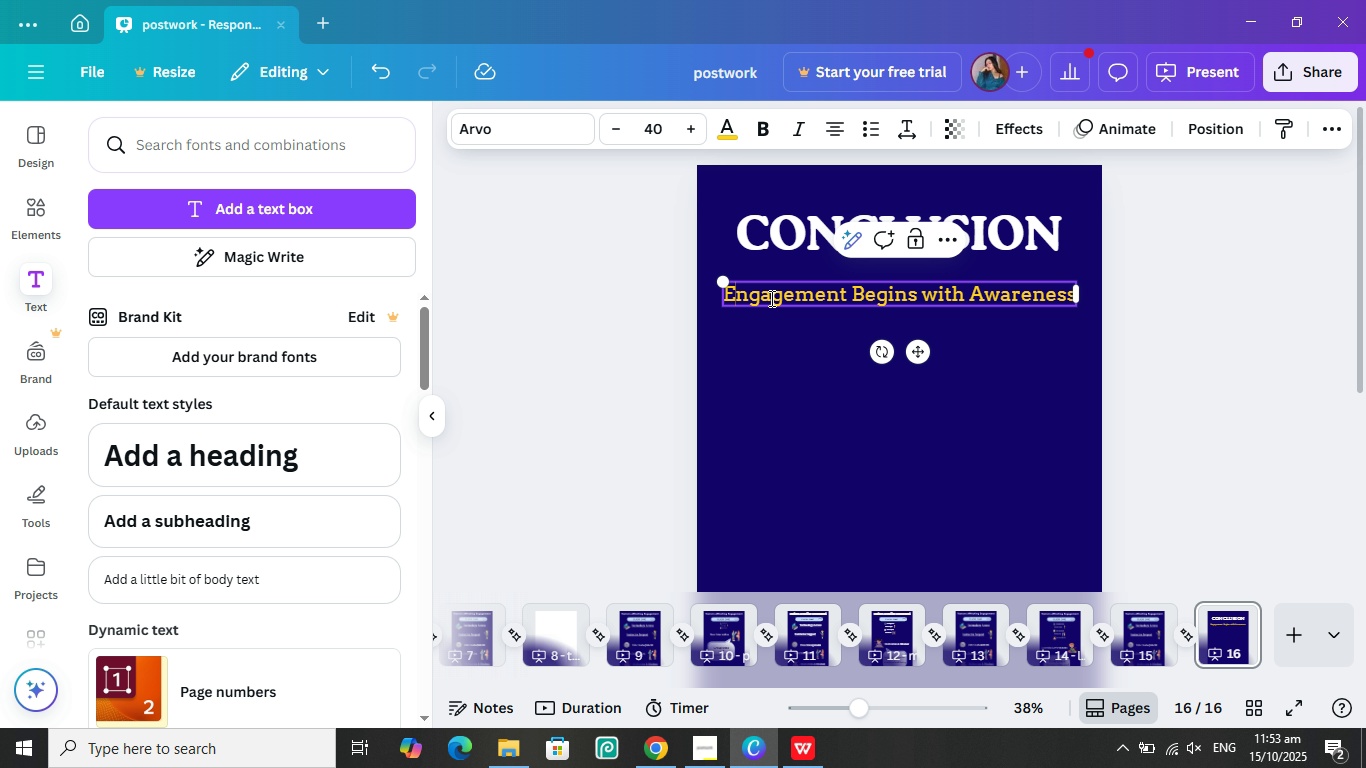 
key(ArrowLeft)
 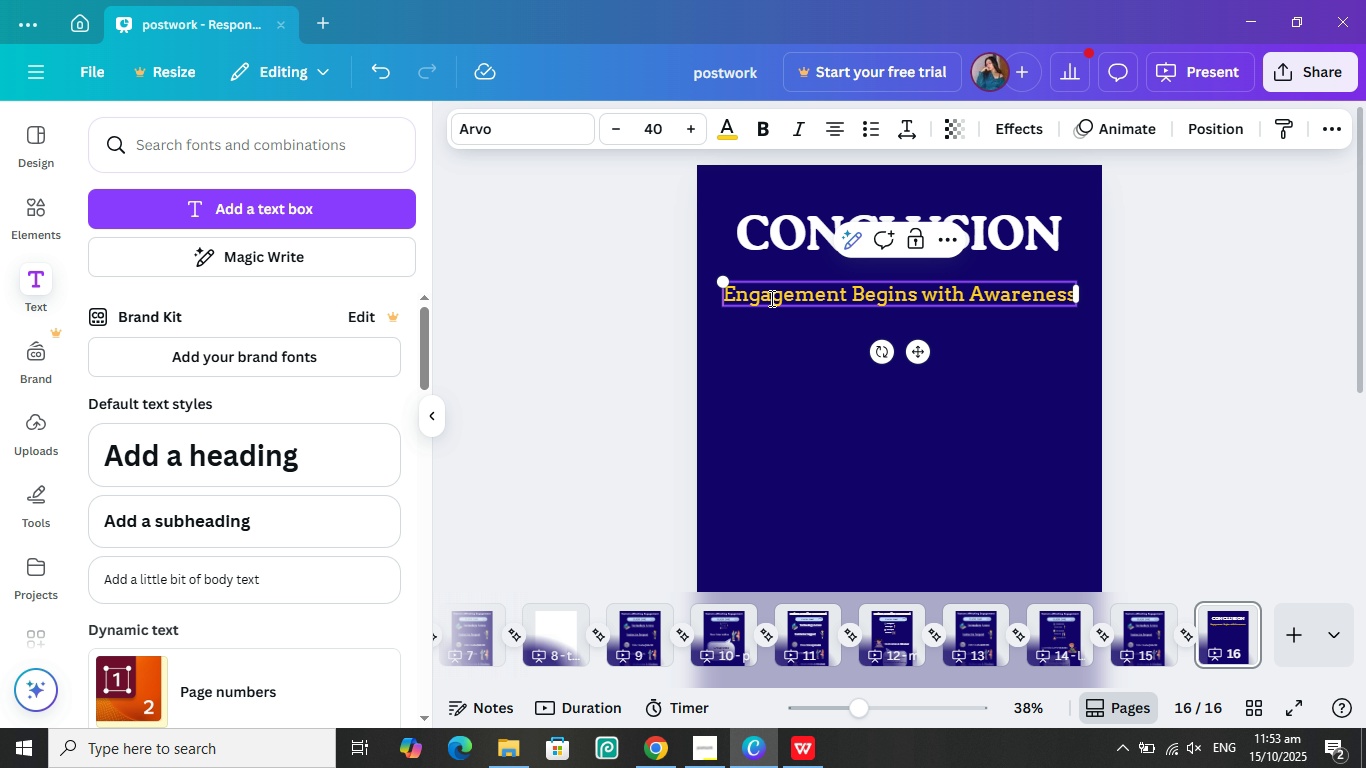 
key(Shift+Quote)
 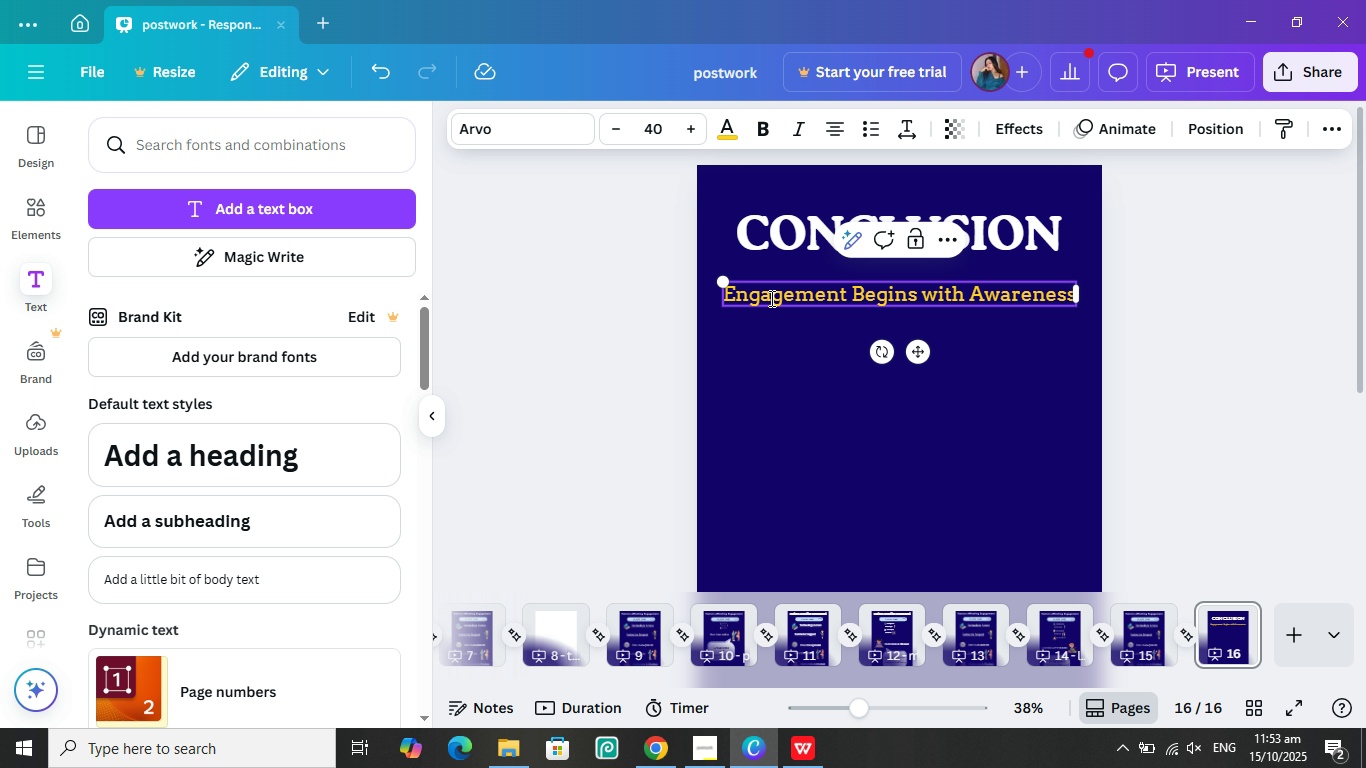 
key(Space)
 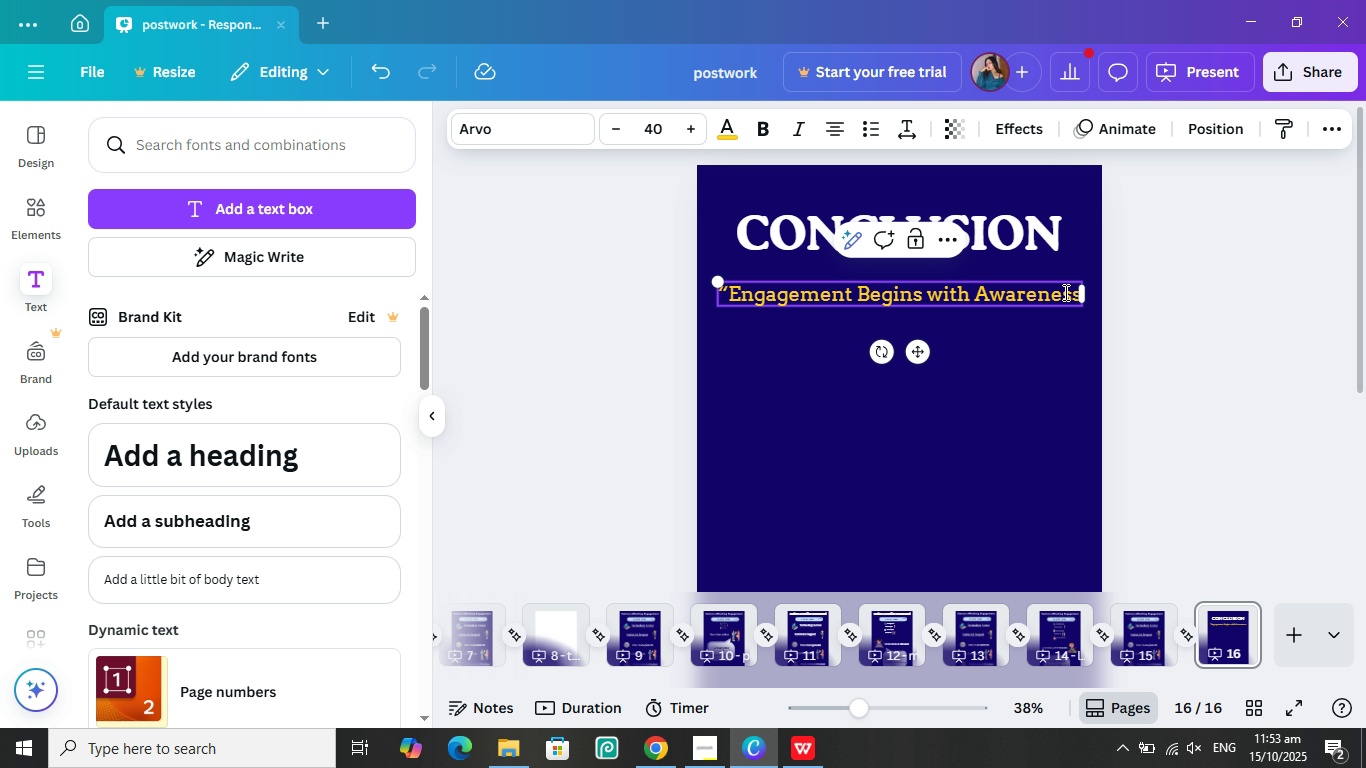 
left_click([1065, 293])
 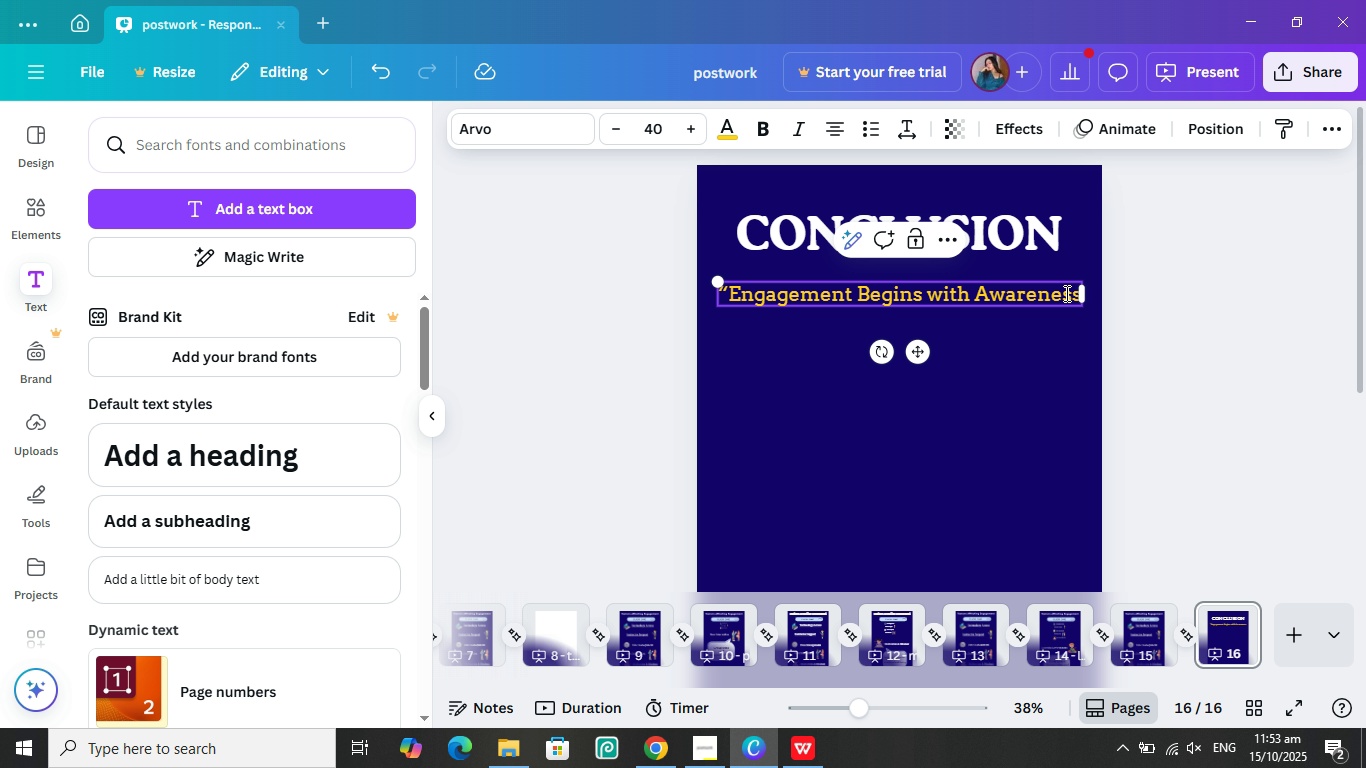 
key(ArrowRight)
 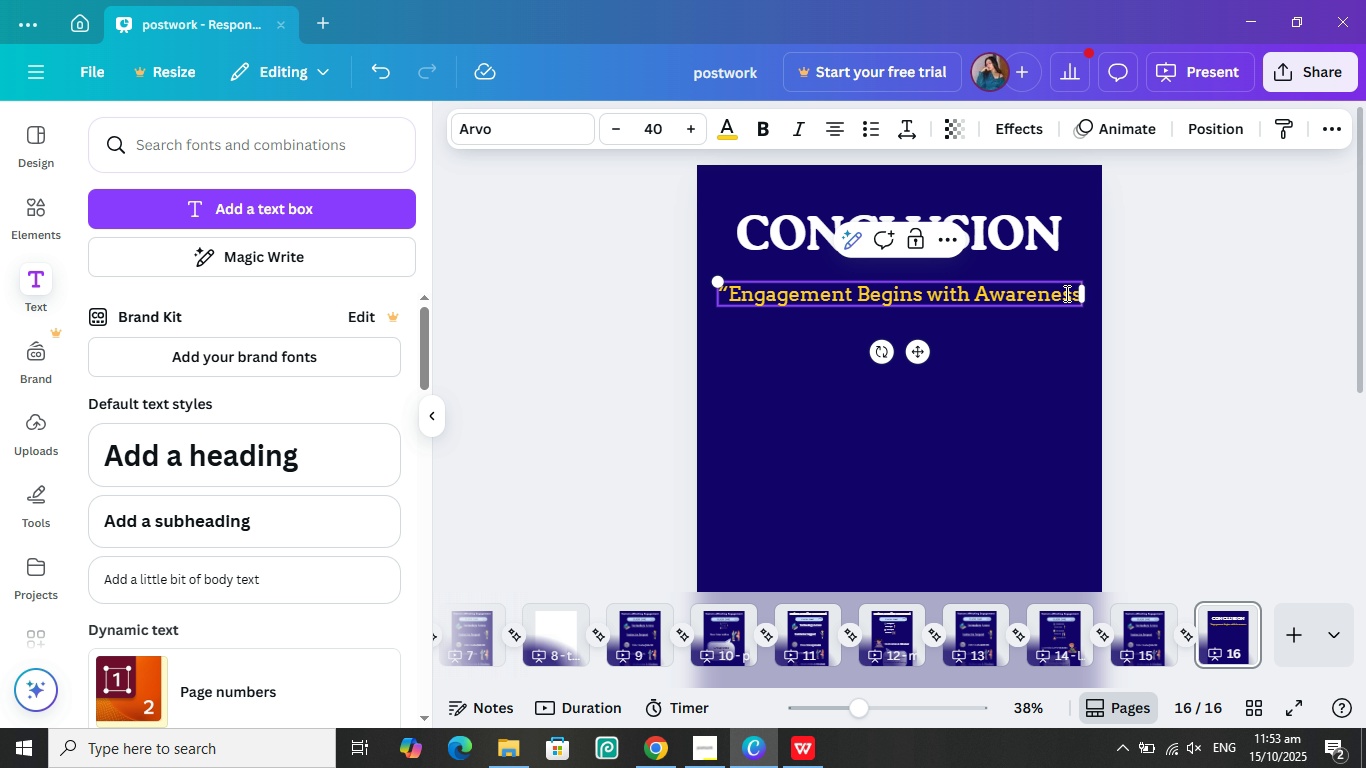 
key(ArrowRight)
 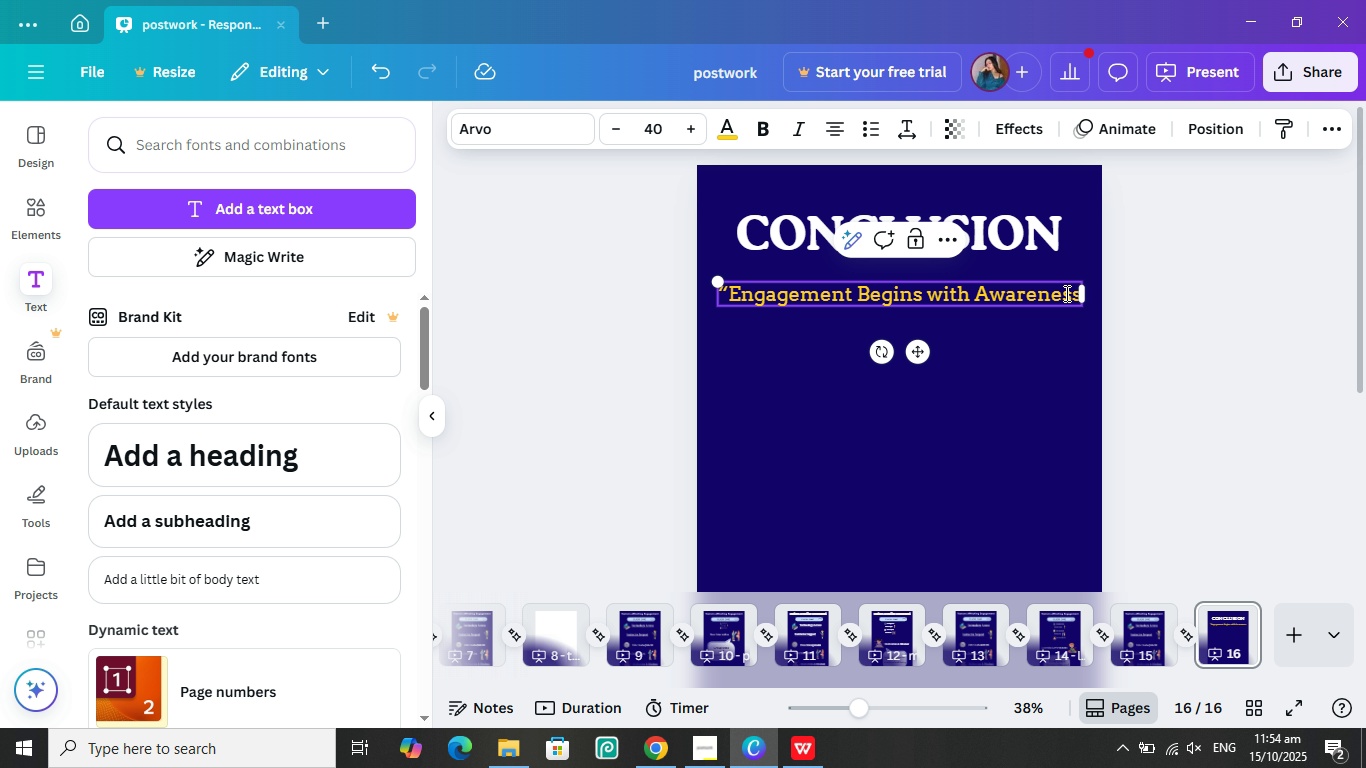 
key(Shift+ShiftLeft)
 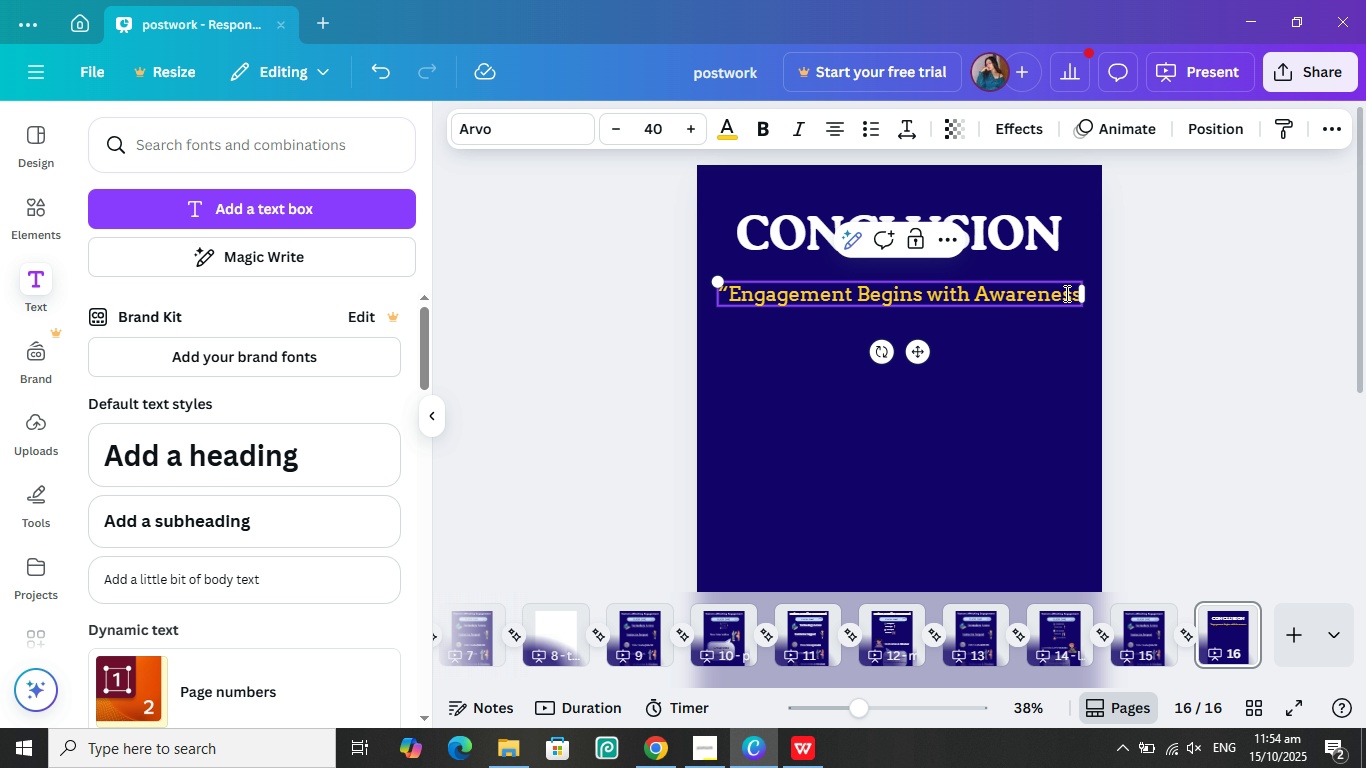 
key(Shift+Quote)
 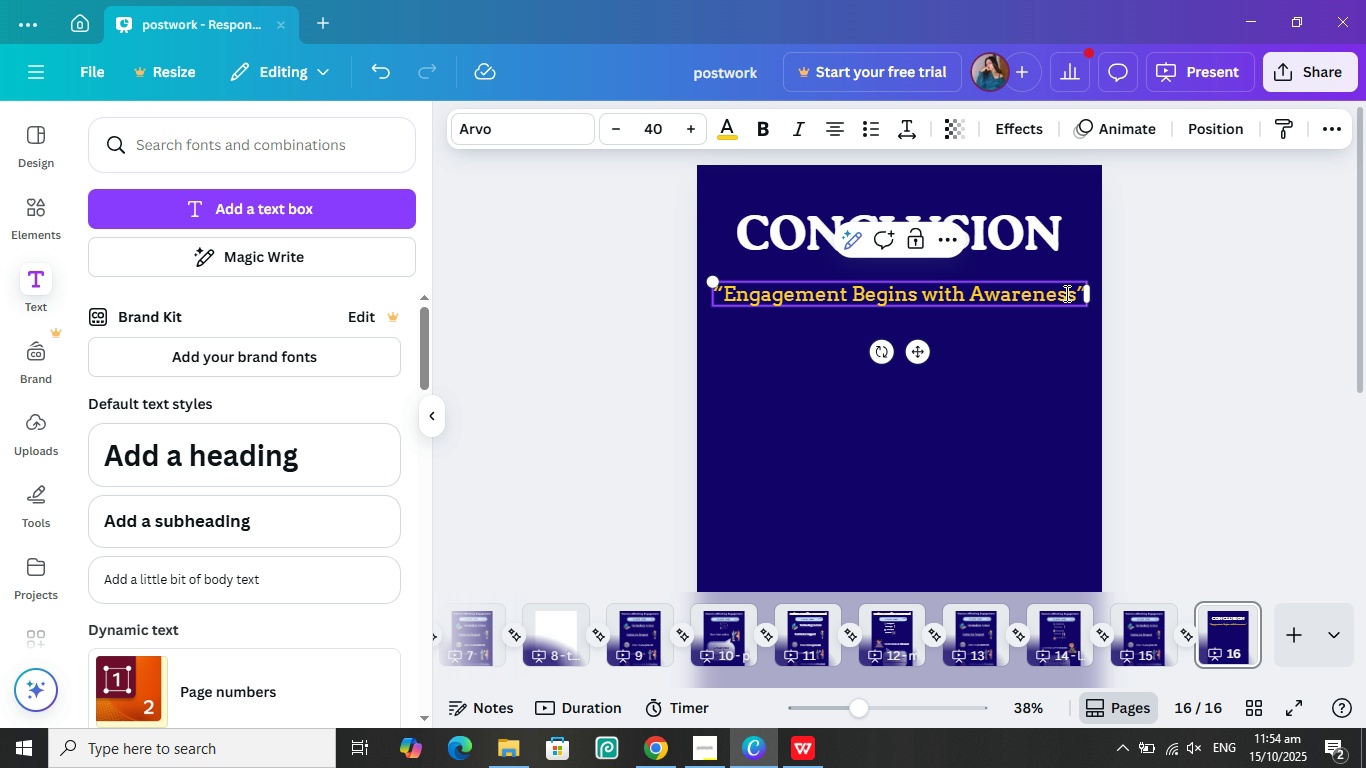 
key(Space)
 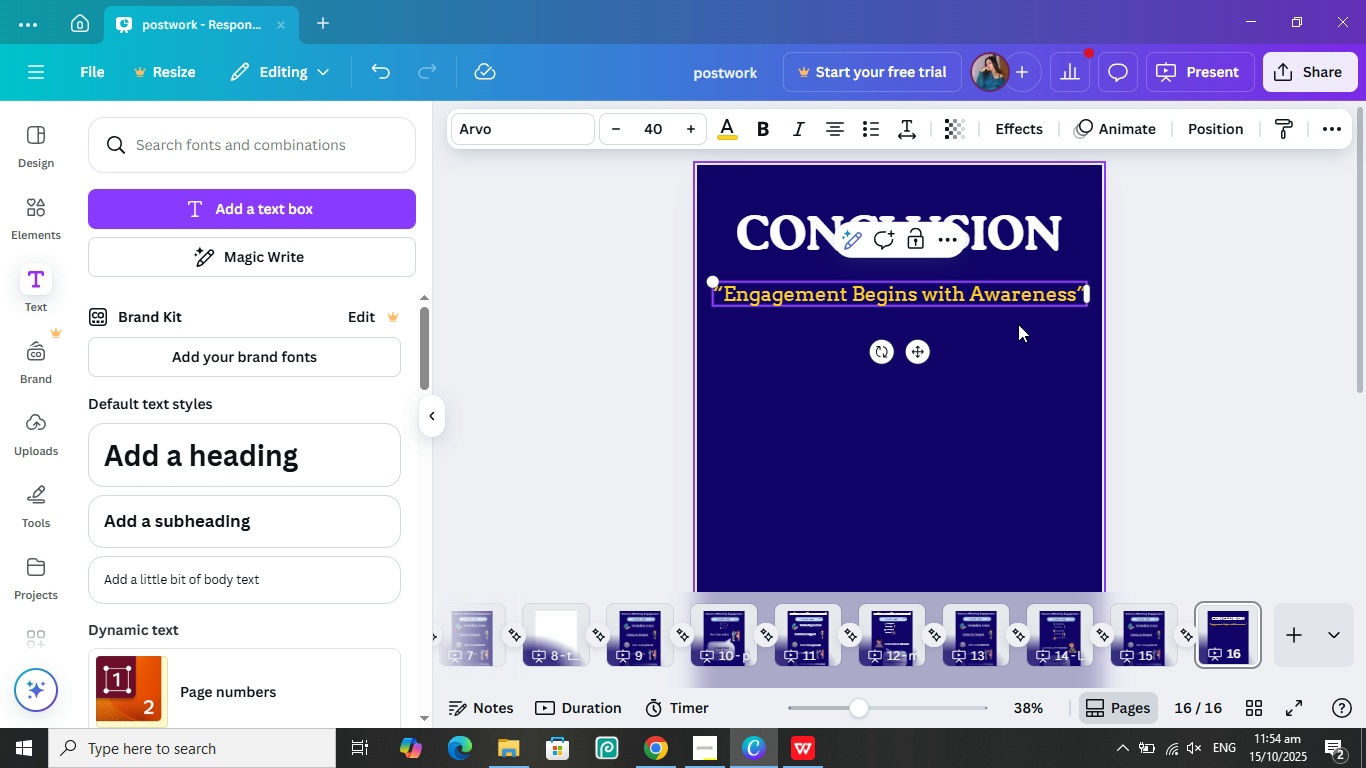 
left_click([1016, 356])
 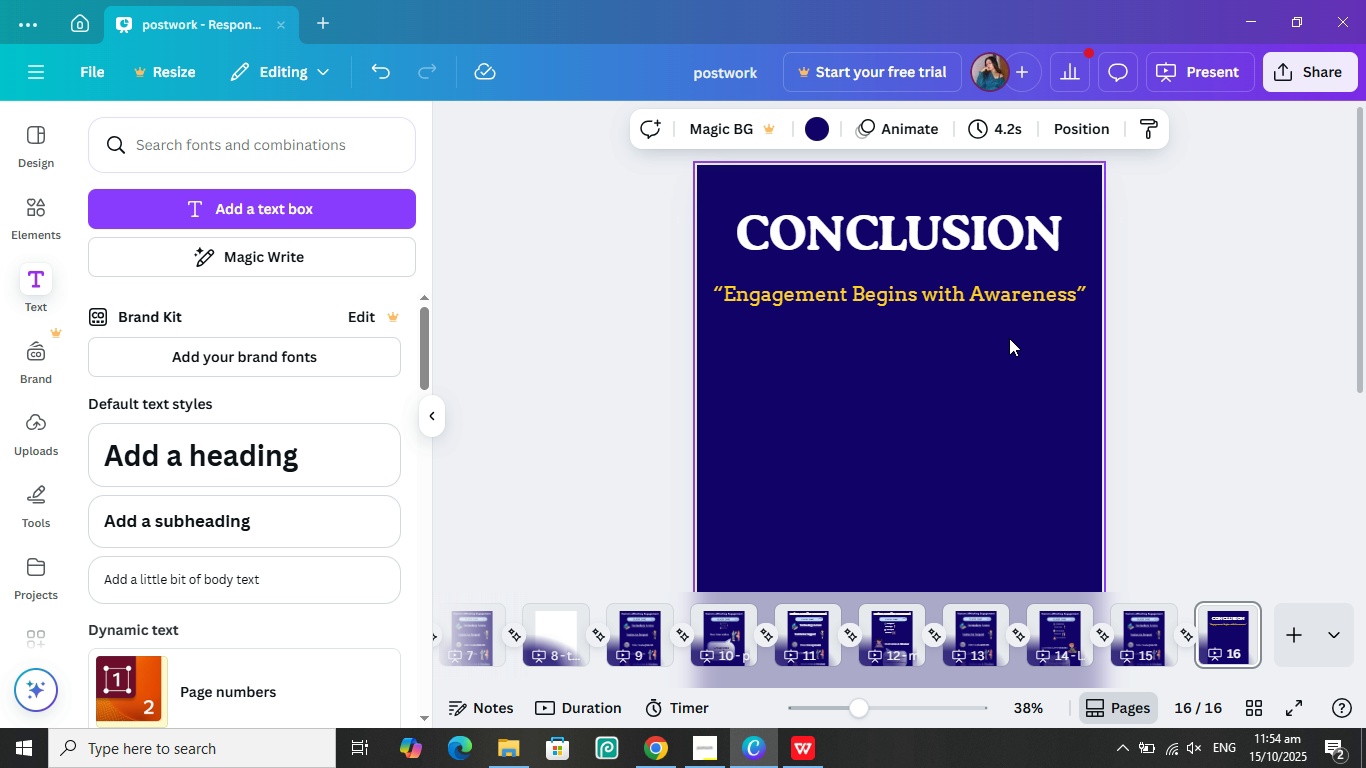 
scroll: coordinate [1009, 338], scroll_direction: down, amount: 1.0
 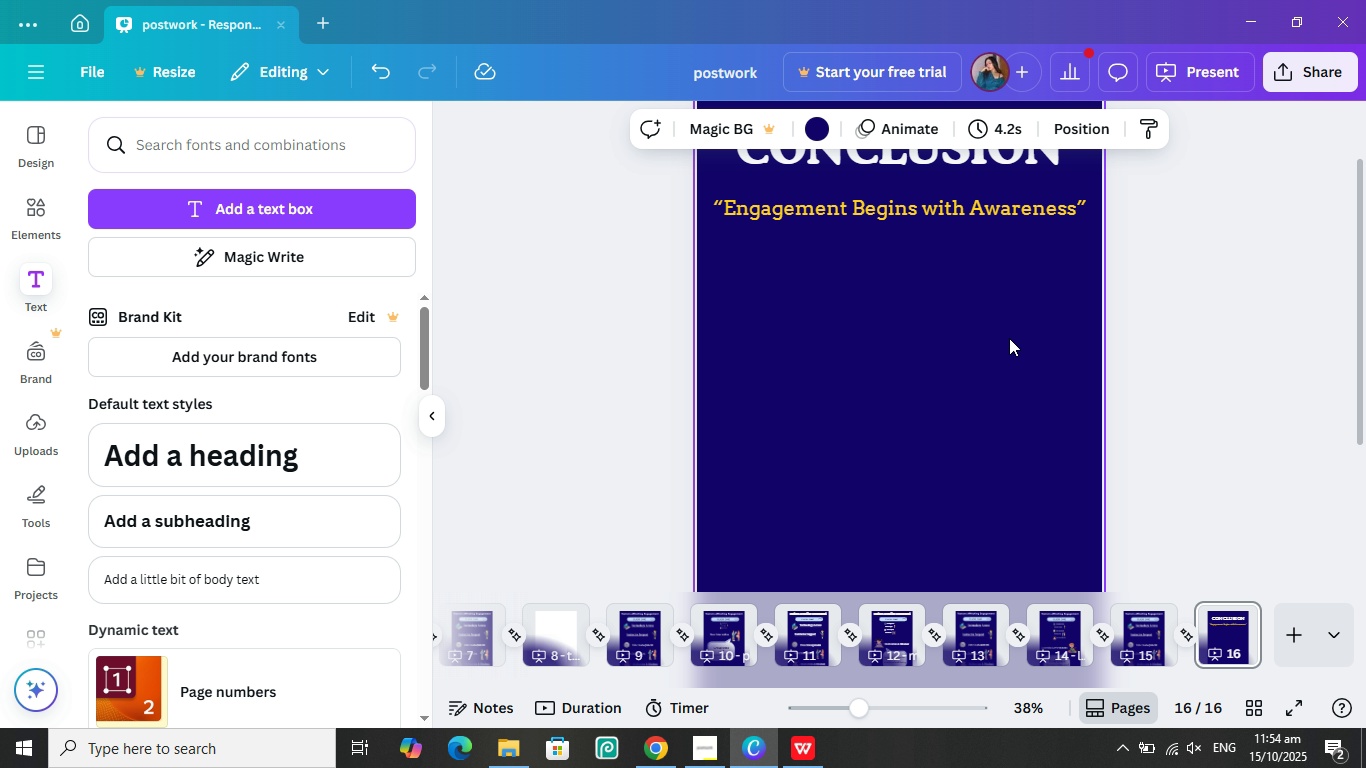 
scroll: coordinate [1009, 338], scroll_direction: up, amount: 1.0
 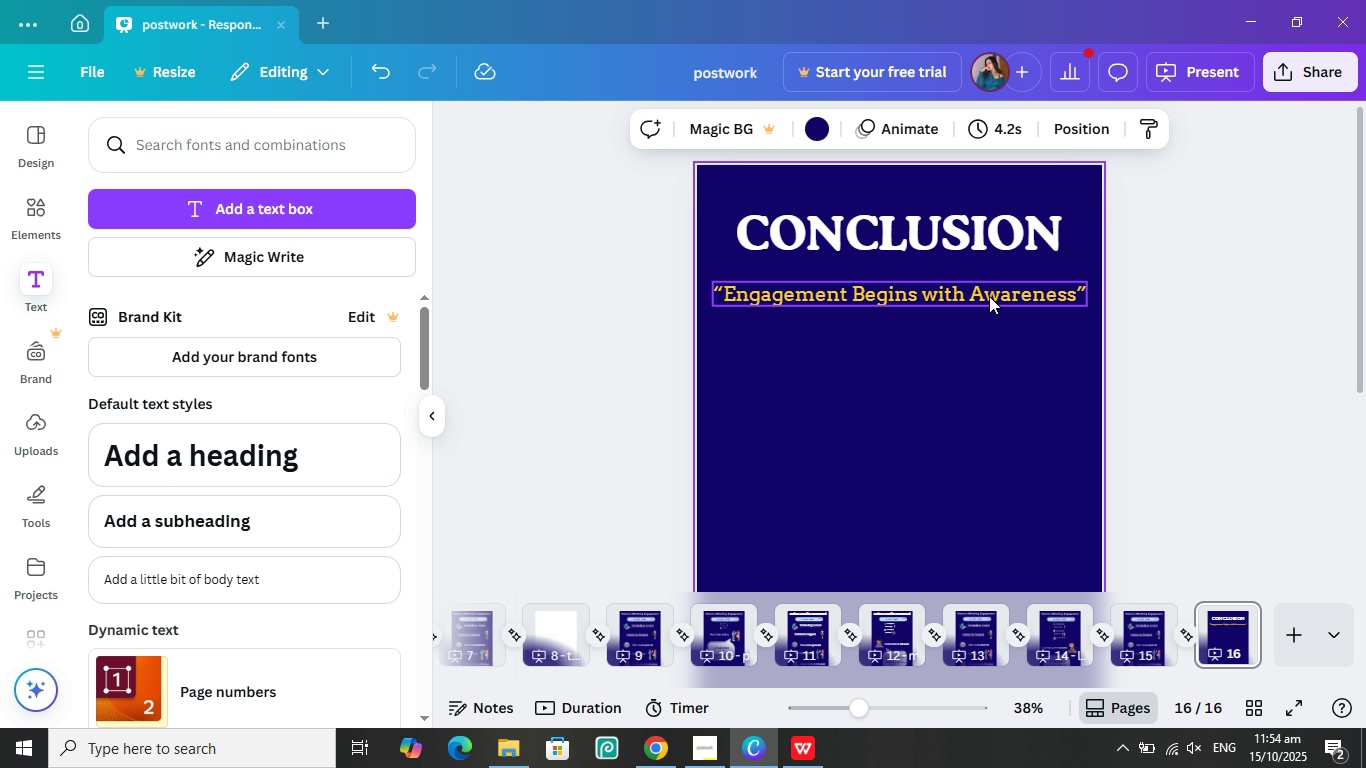 
left_click([989, 296])
 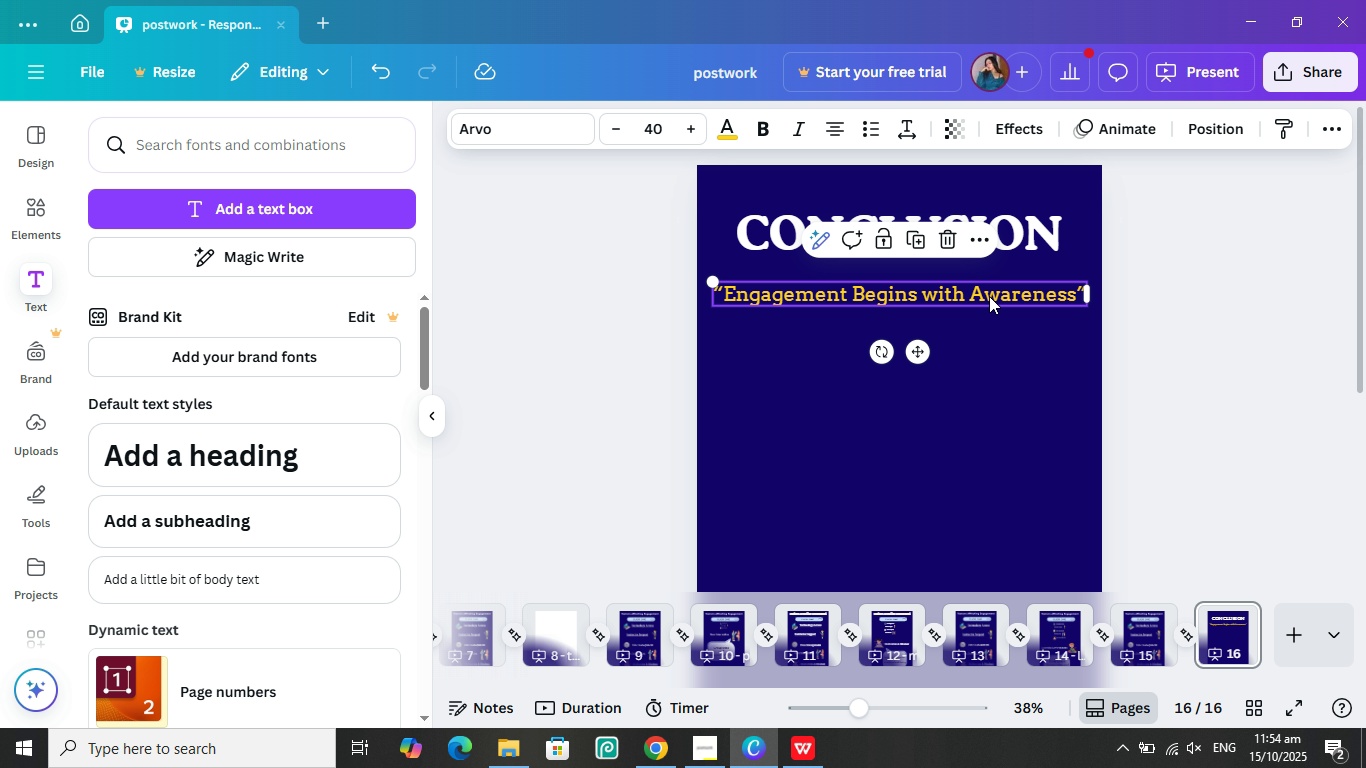 
hold_key(key=ControlLeft, duration=0.79)
 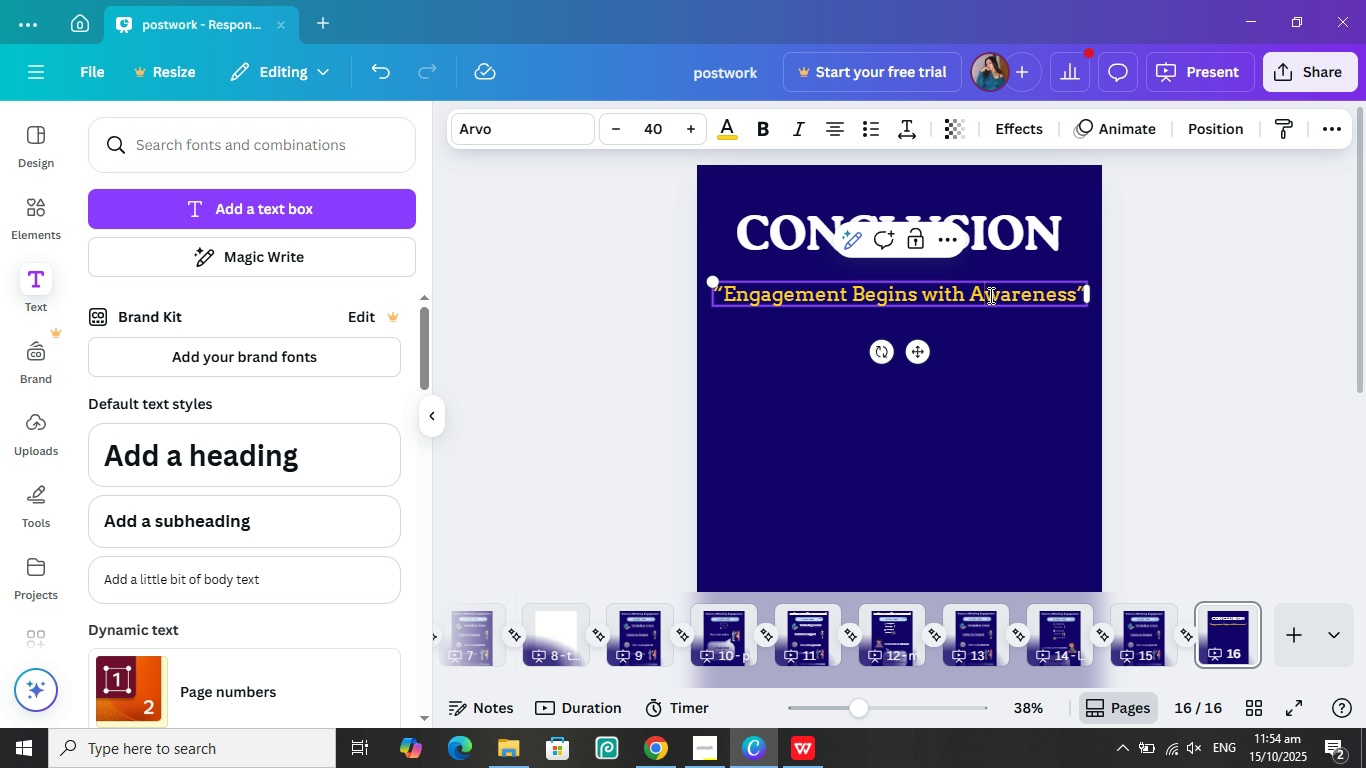 
double_click([989, 295])
 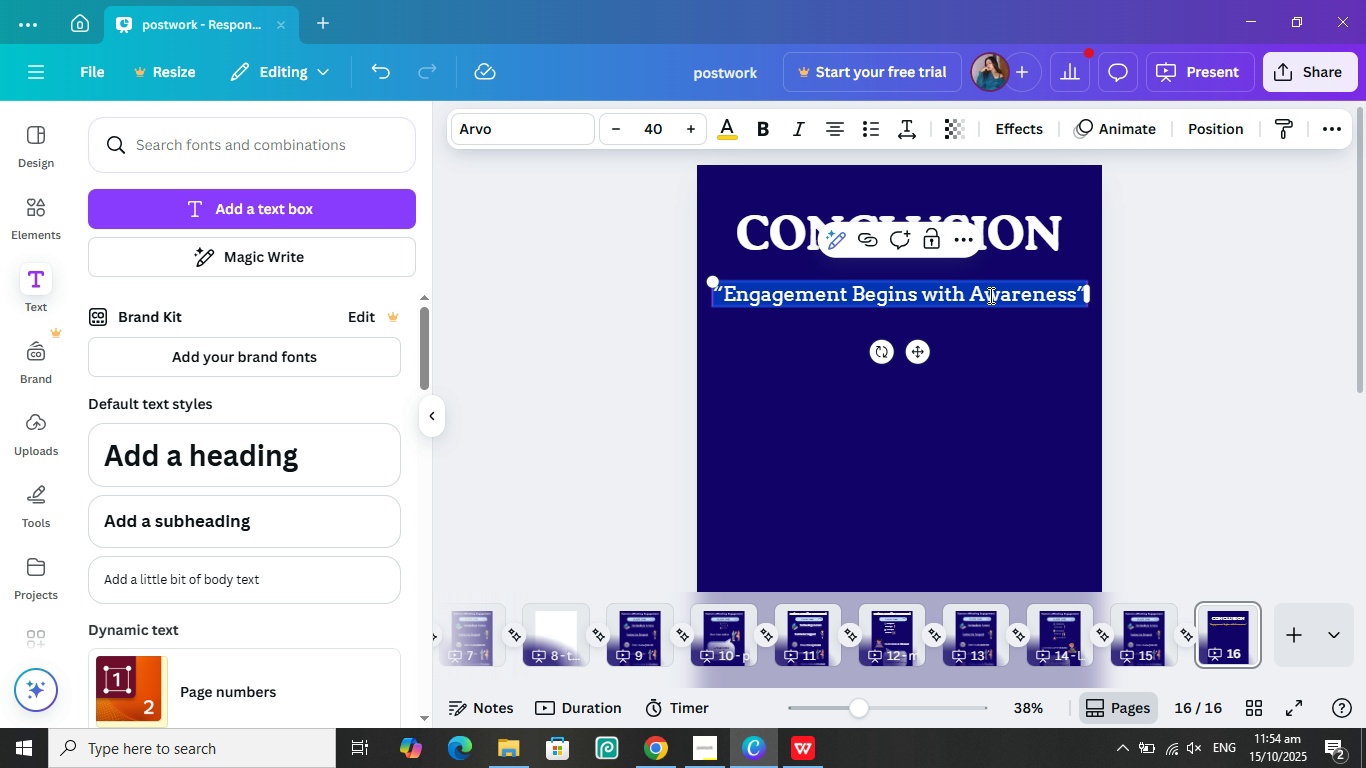 
key(Control+A)
 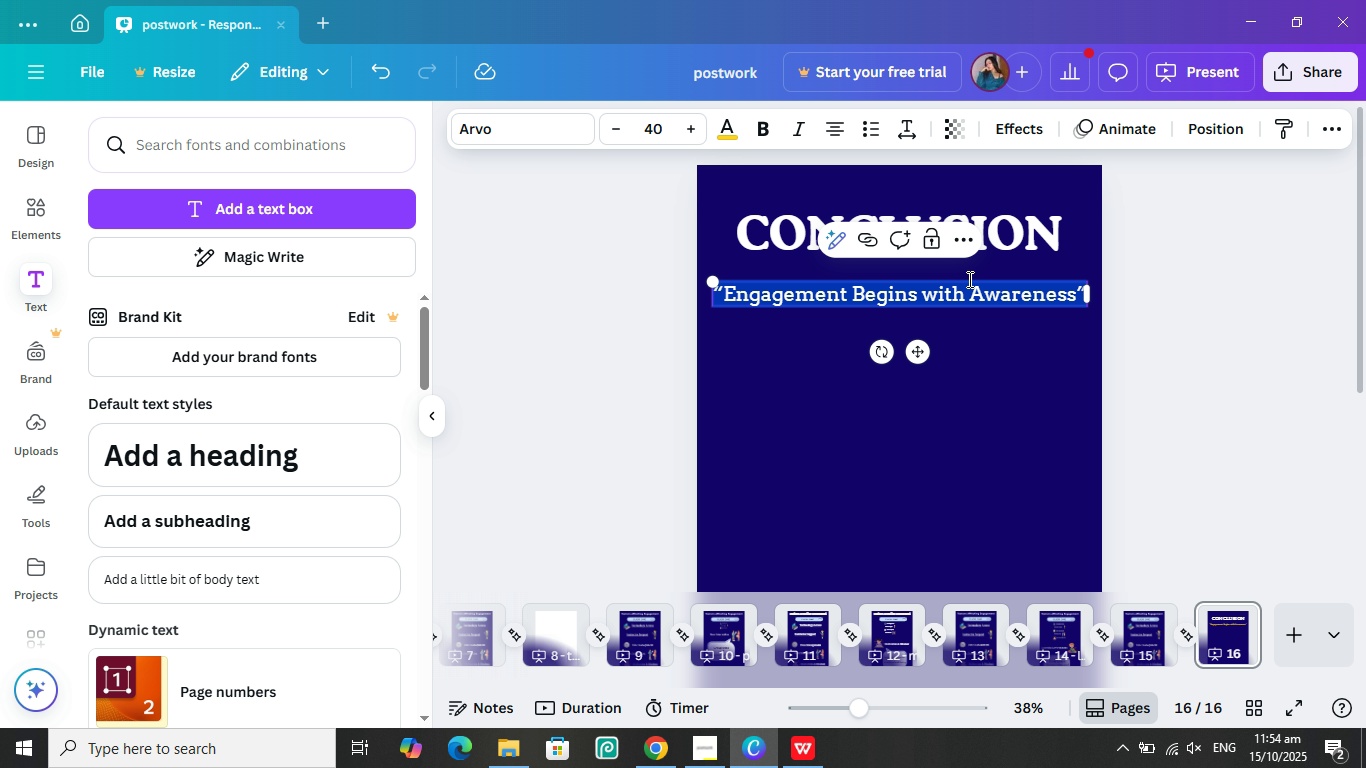 
key(Control+I)
 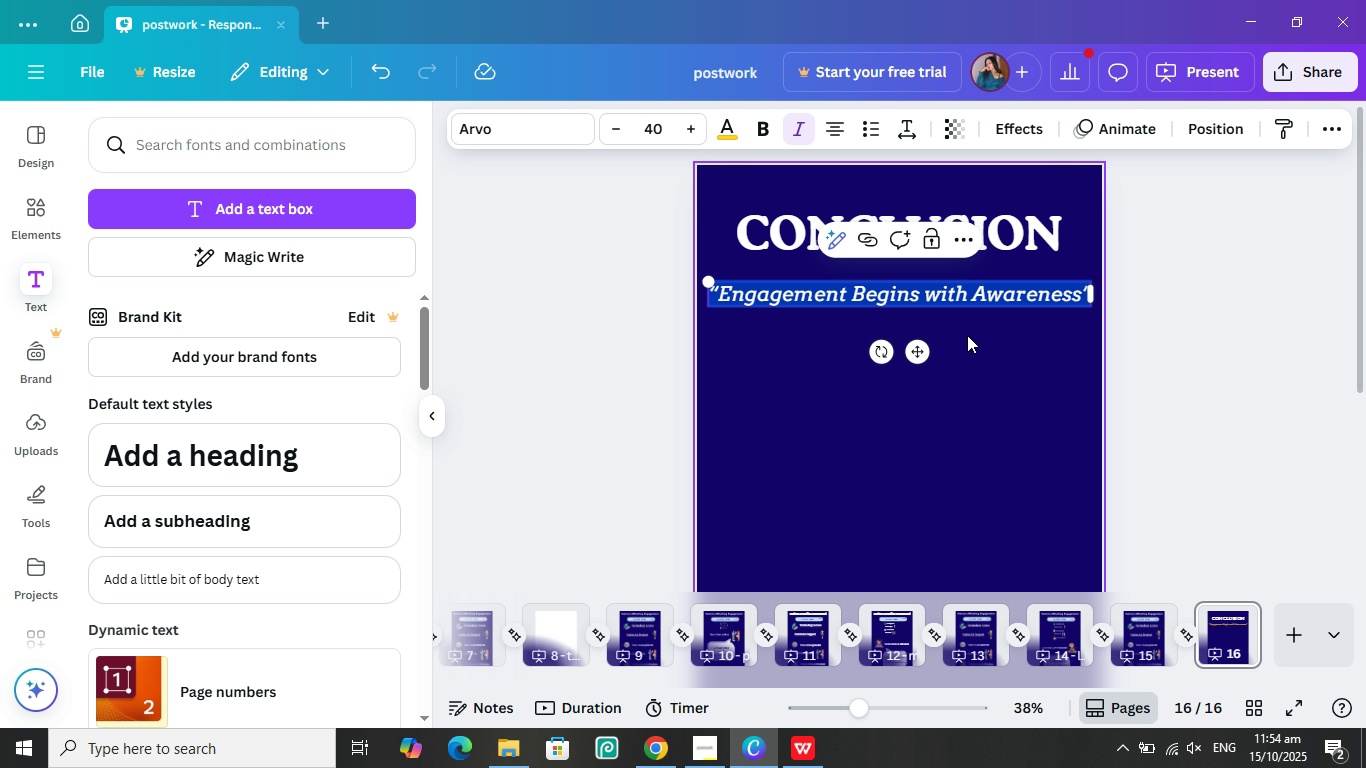 
key(Control+U)
 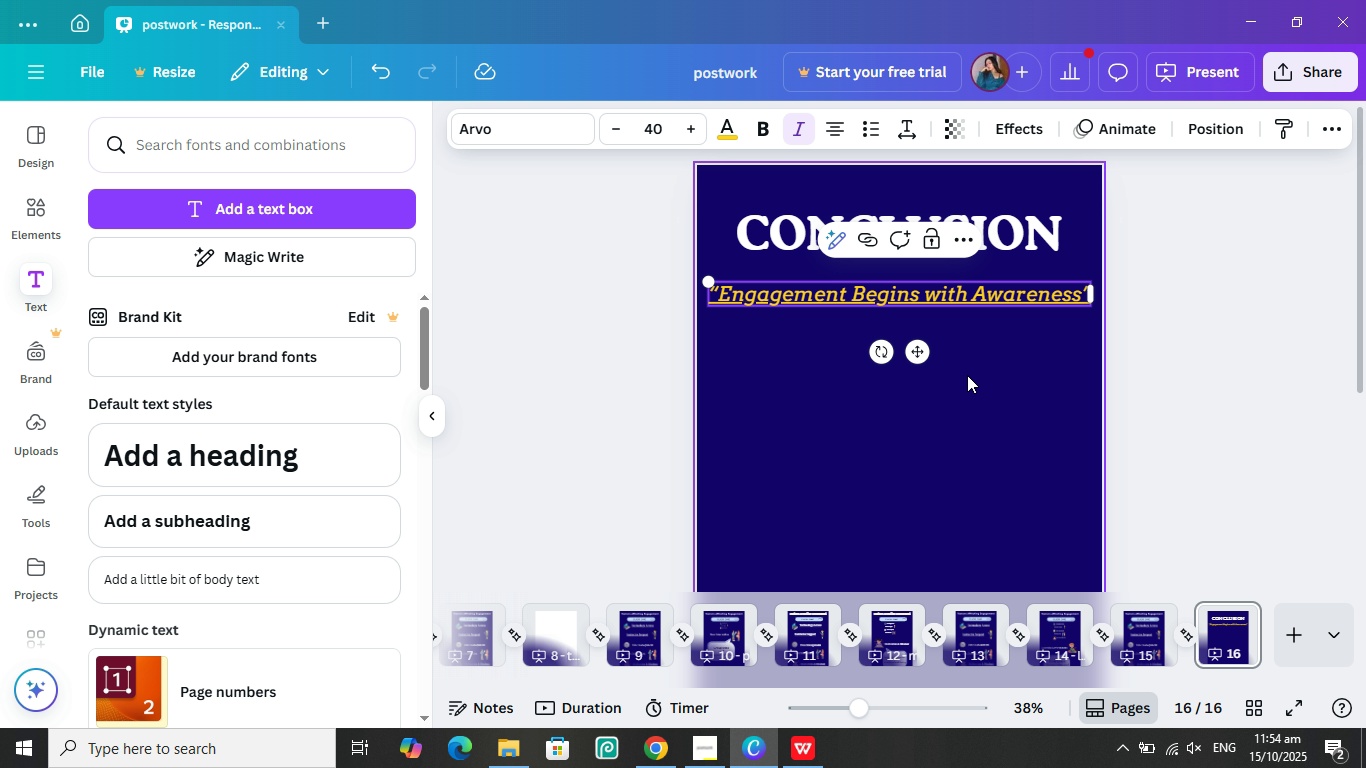 
left_click([967, 375])
 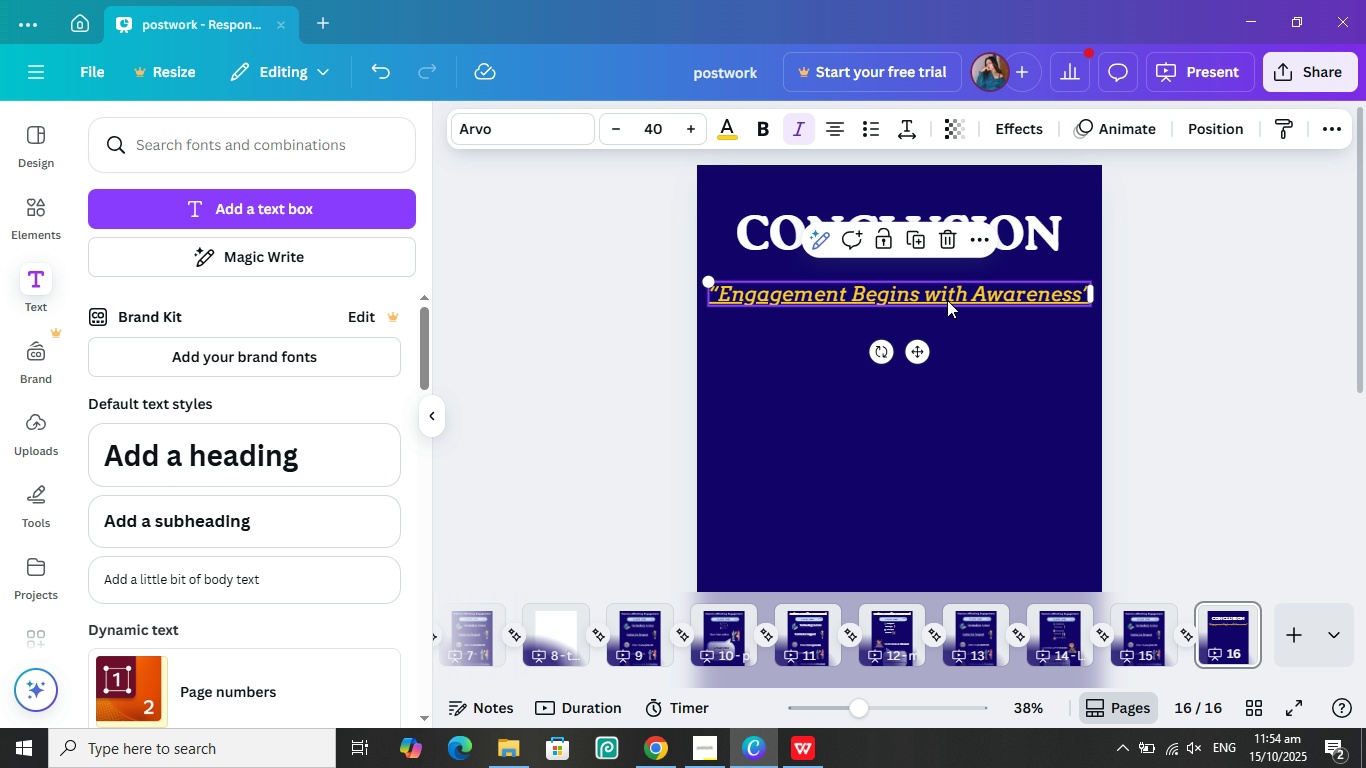 
double_click([947, 300])
 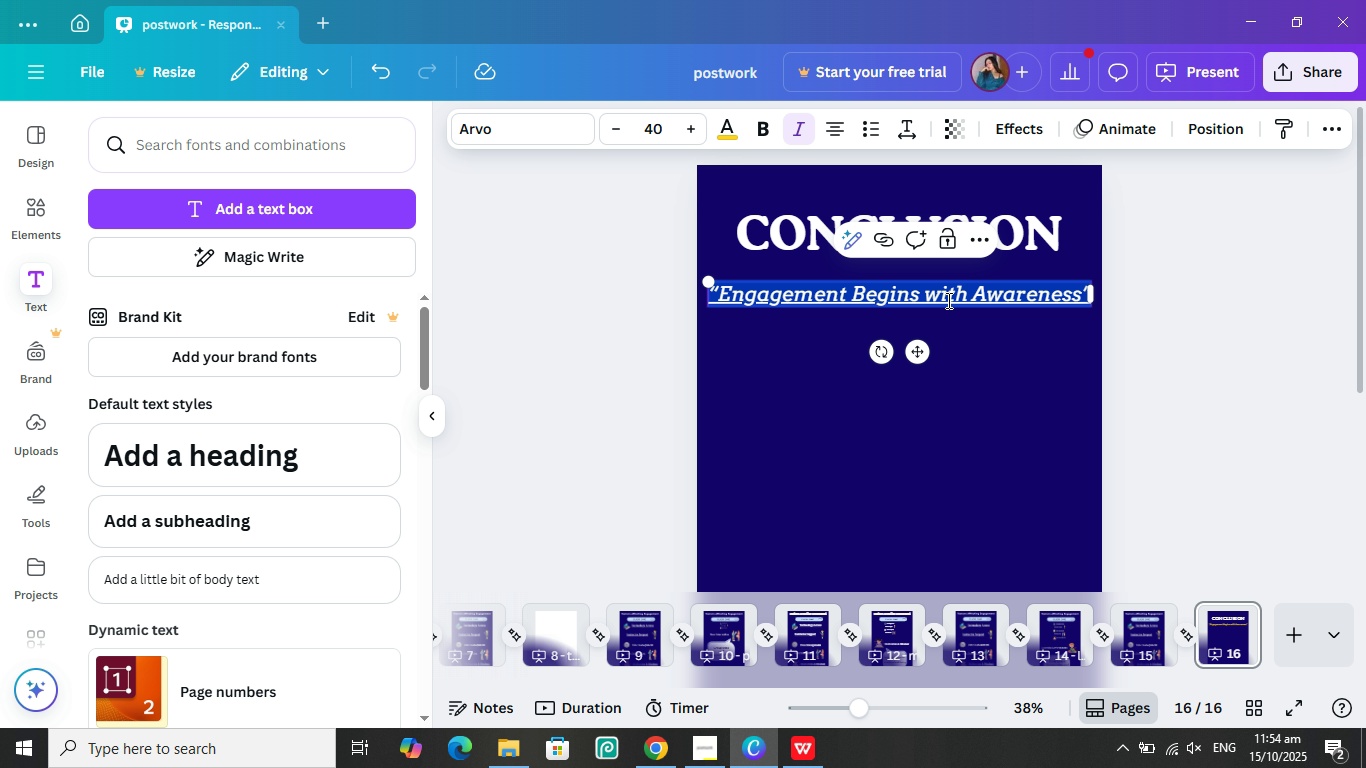 
triple_click([947, 300])
 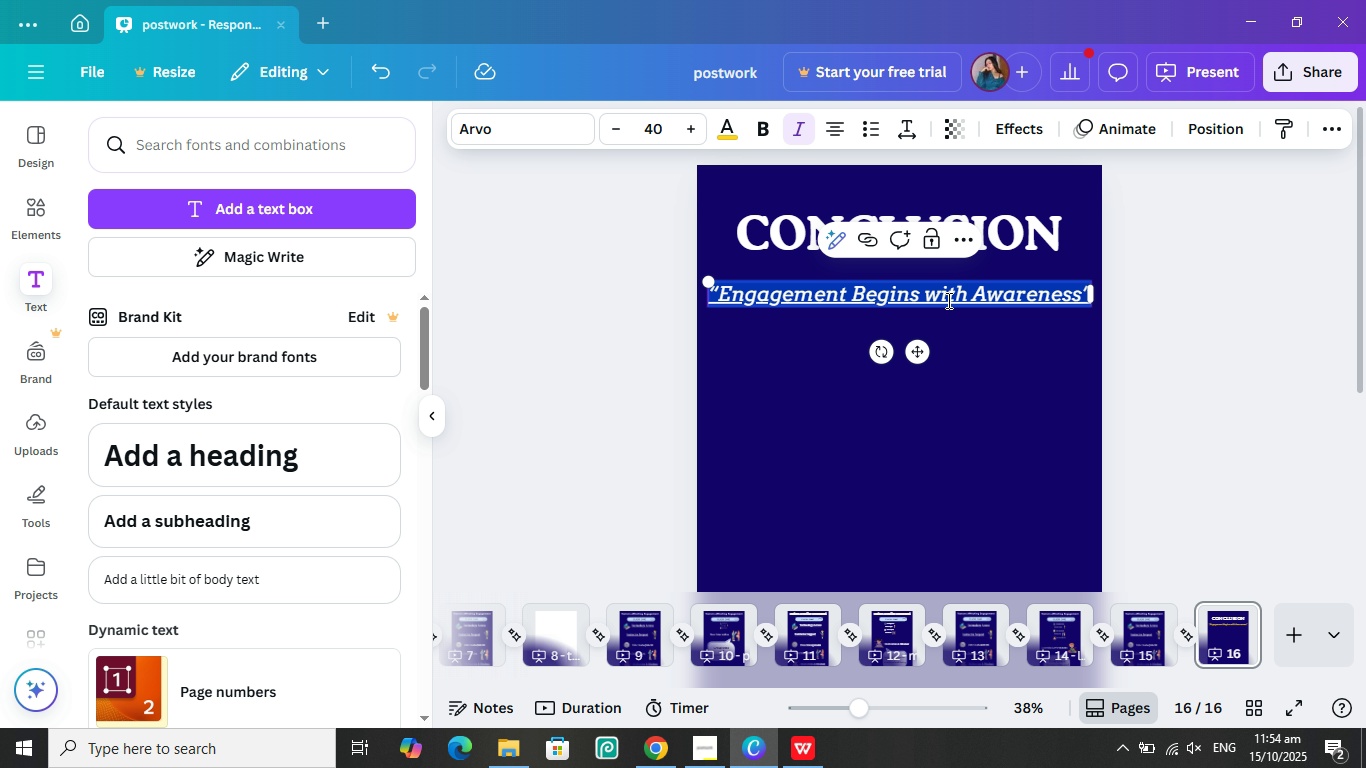 
hold_key(key=ControlLeft, duration=0.53)
 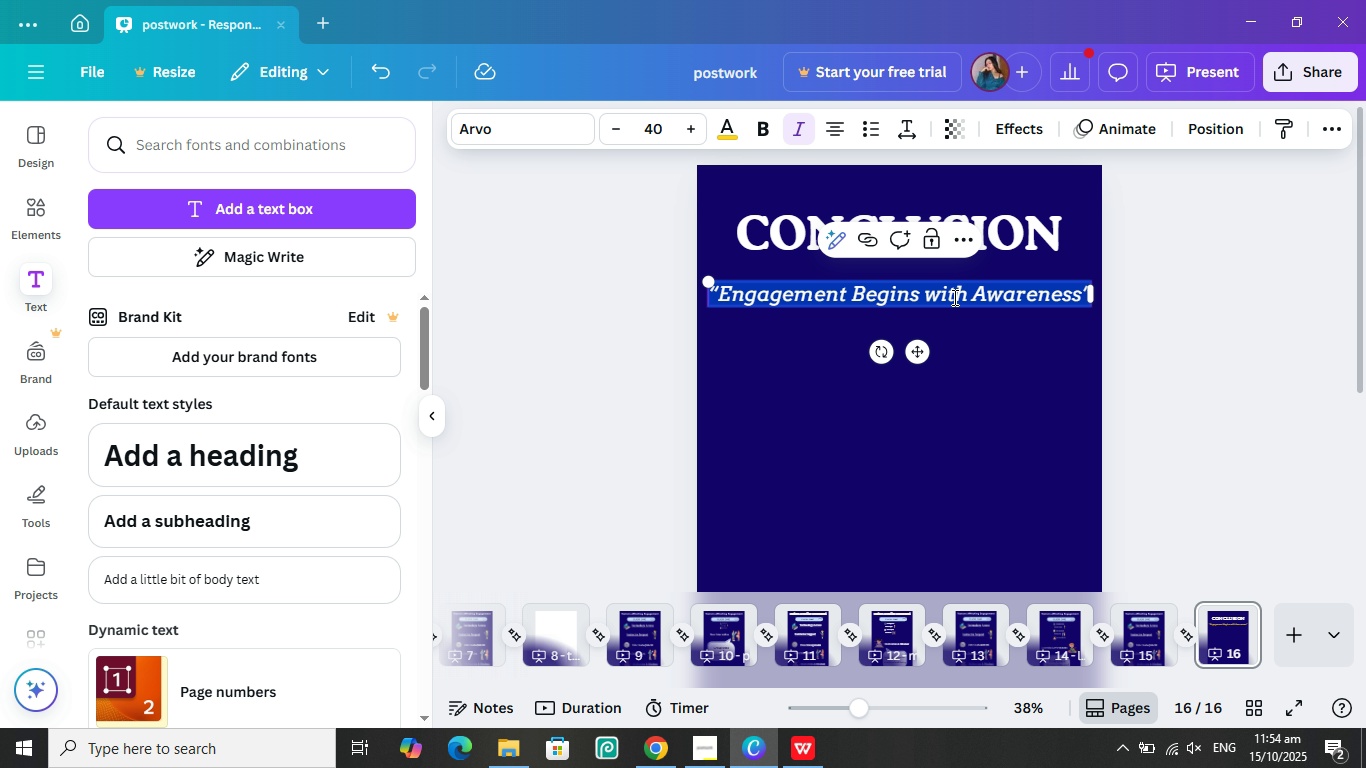 
key(U)
 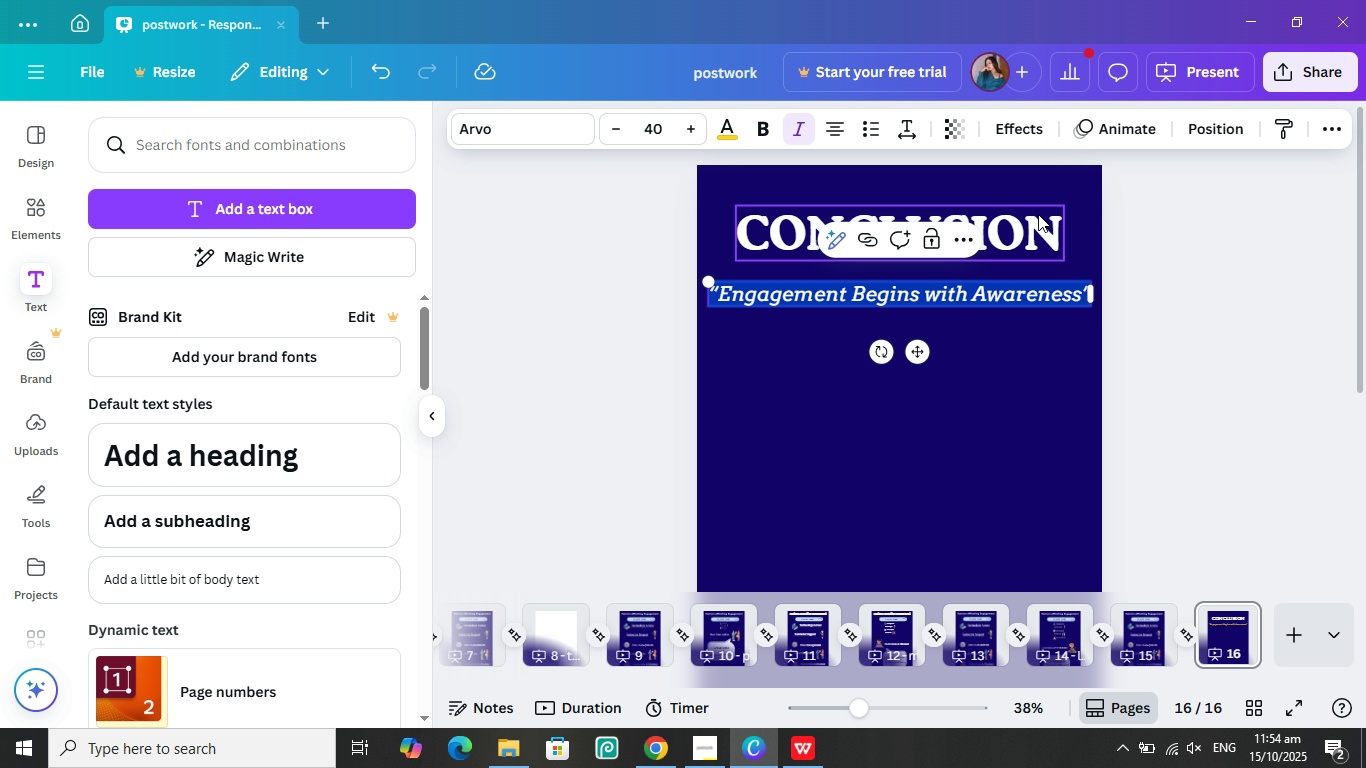 
double_click([1038, 214])
 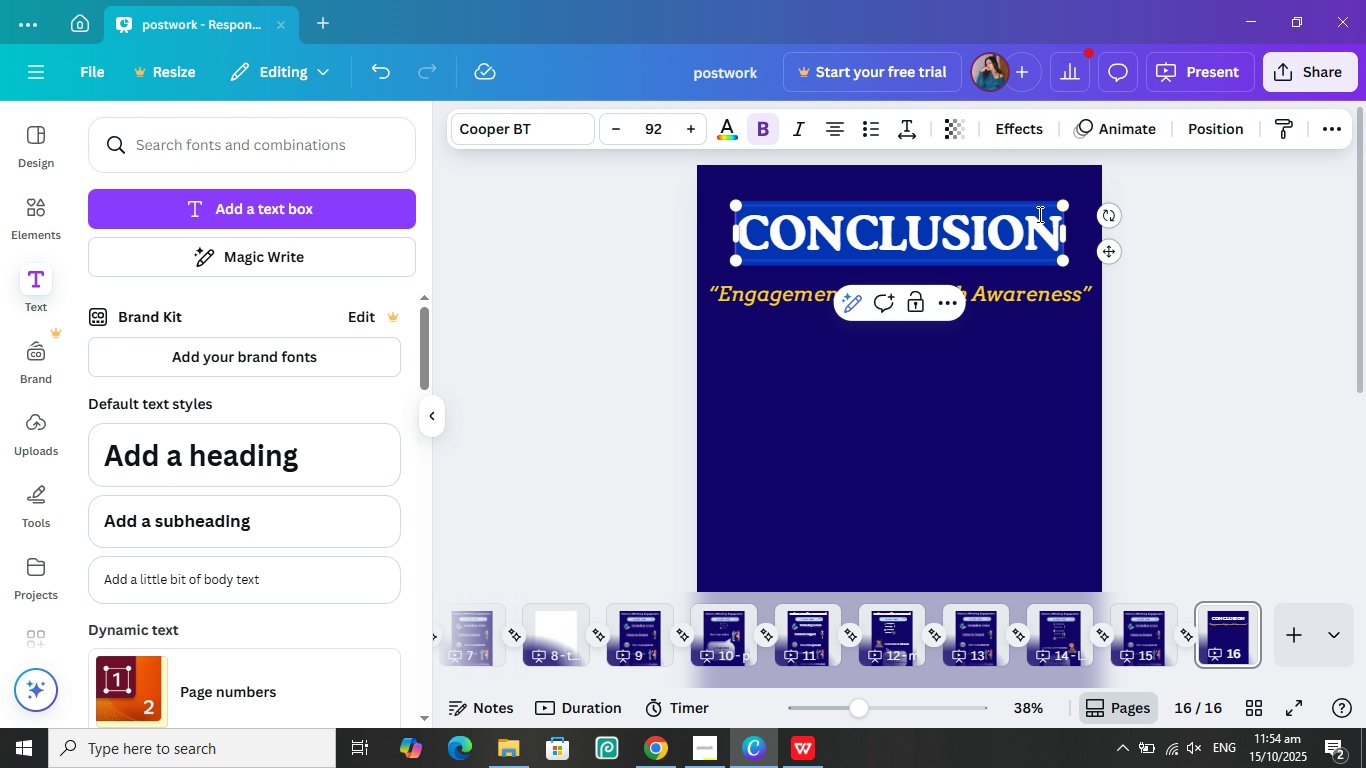 
triple_click([1038, 214])
 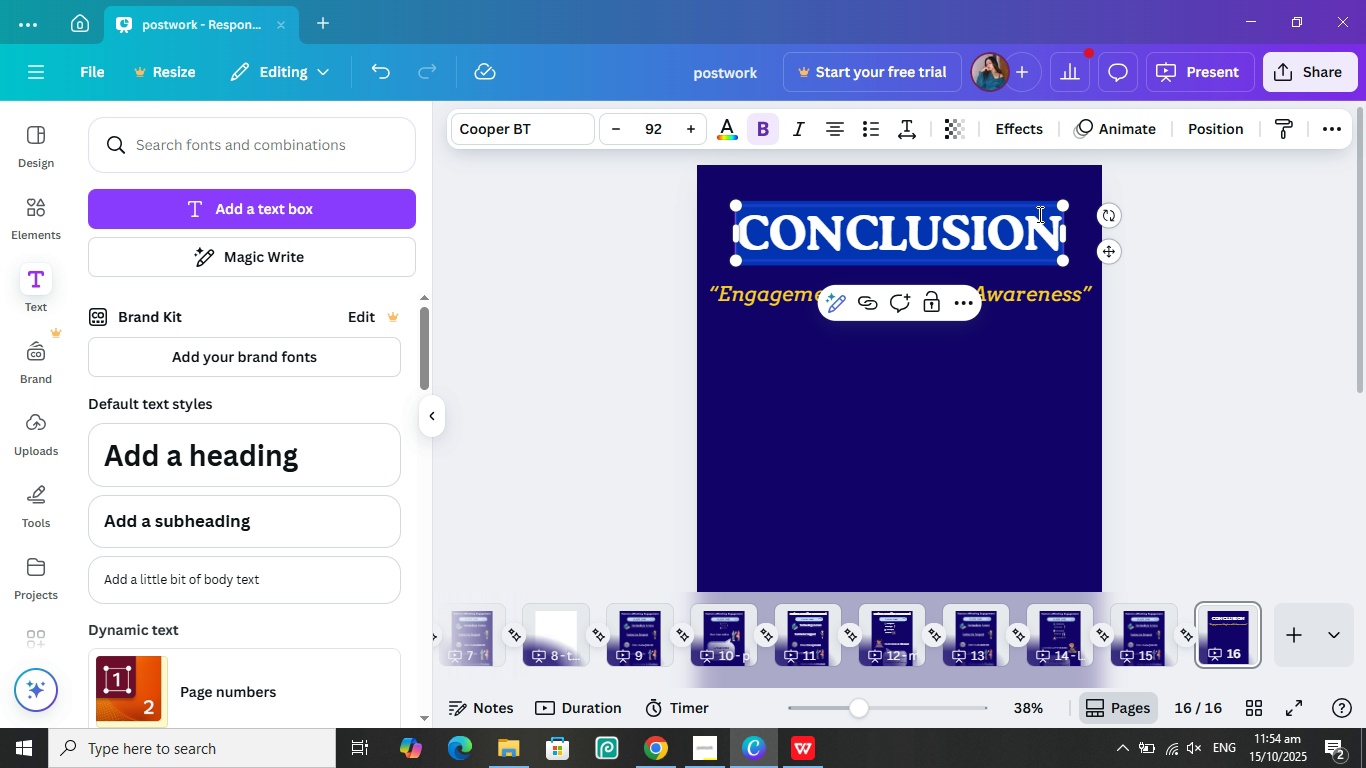 
key(Control+U)
 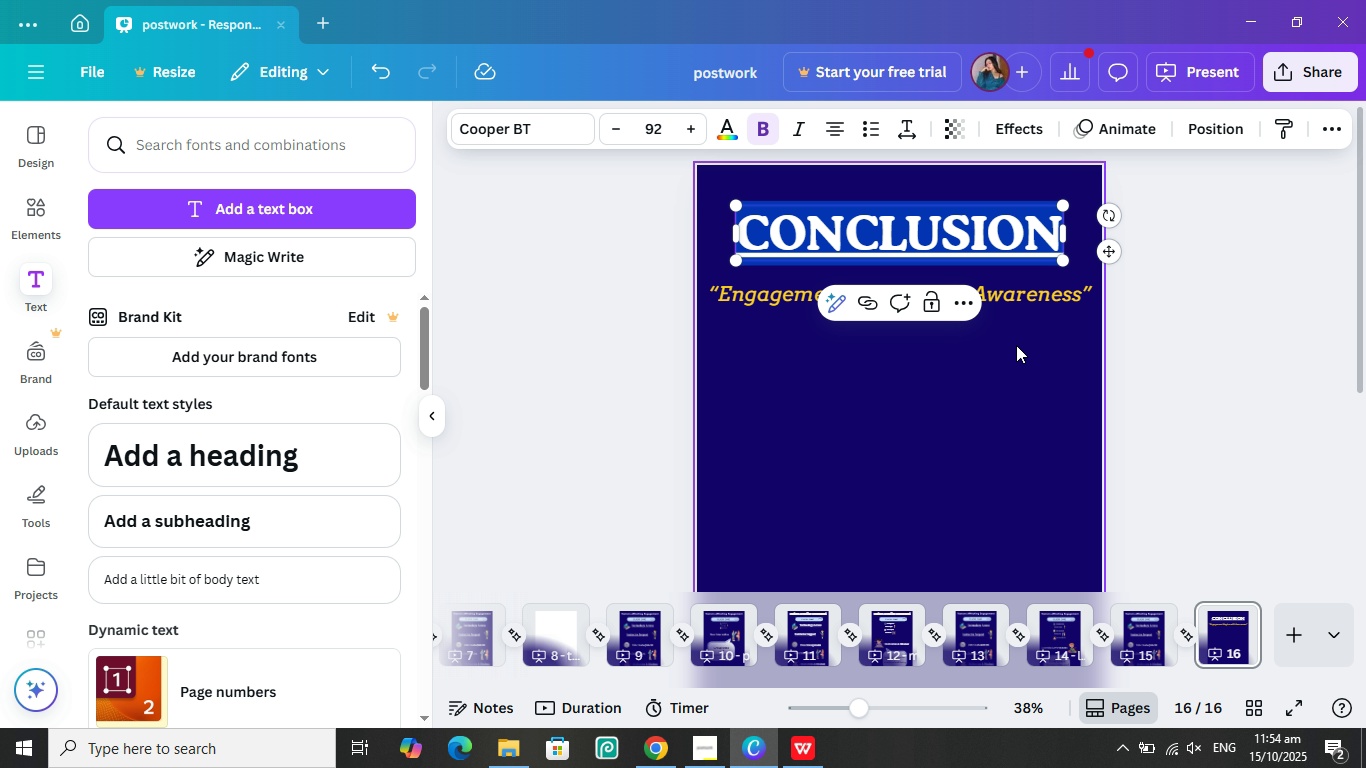 
left_click([1013, 356])
 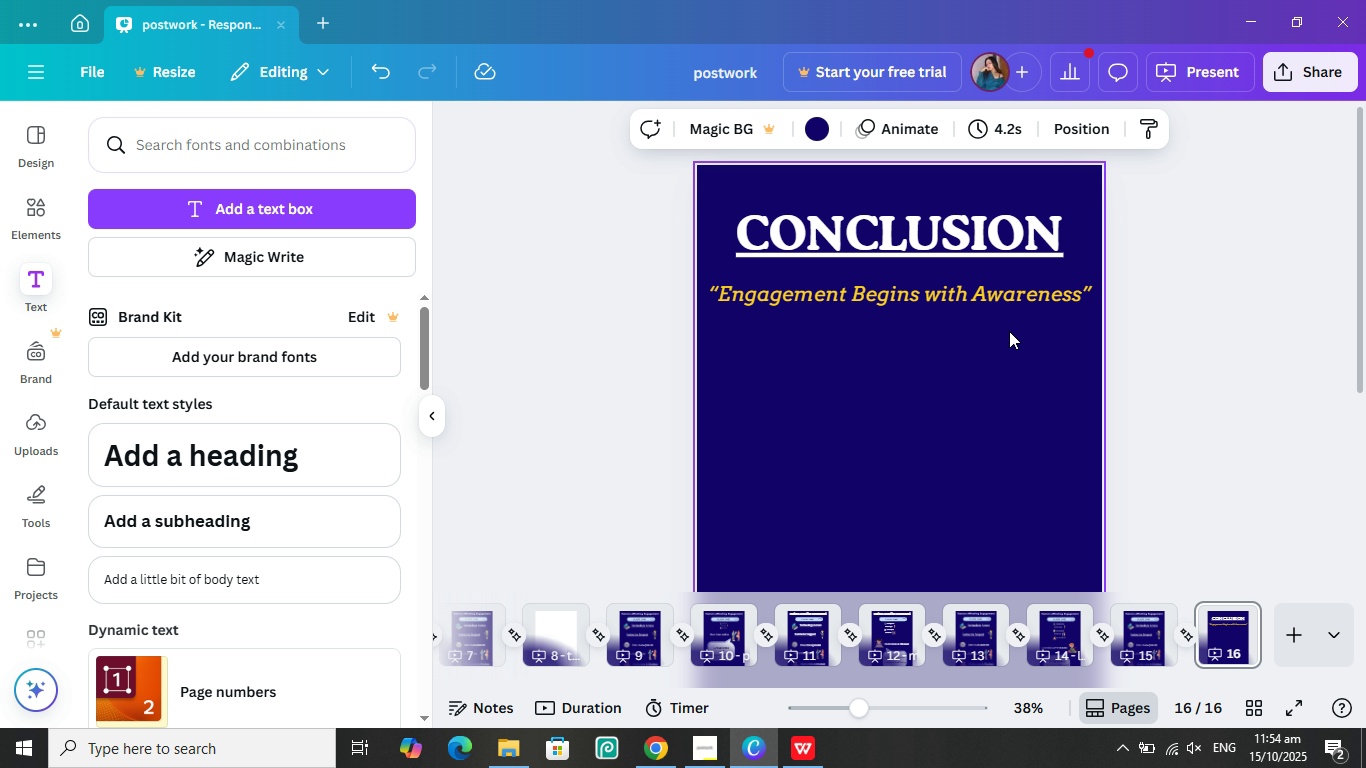 
scroll: coordinate [1009, 331], scroll_direction: up, amount: 1.0
 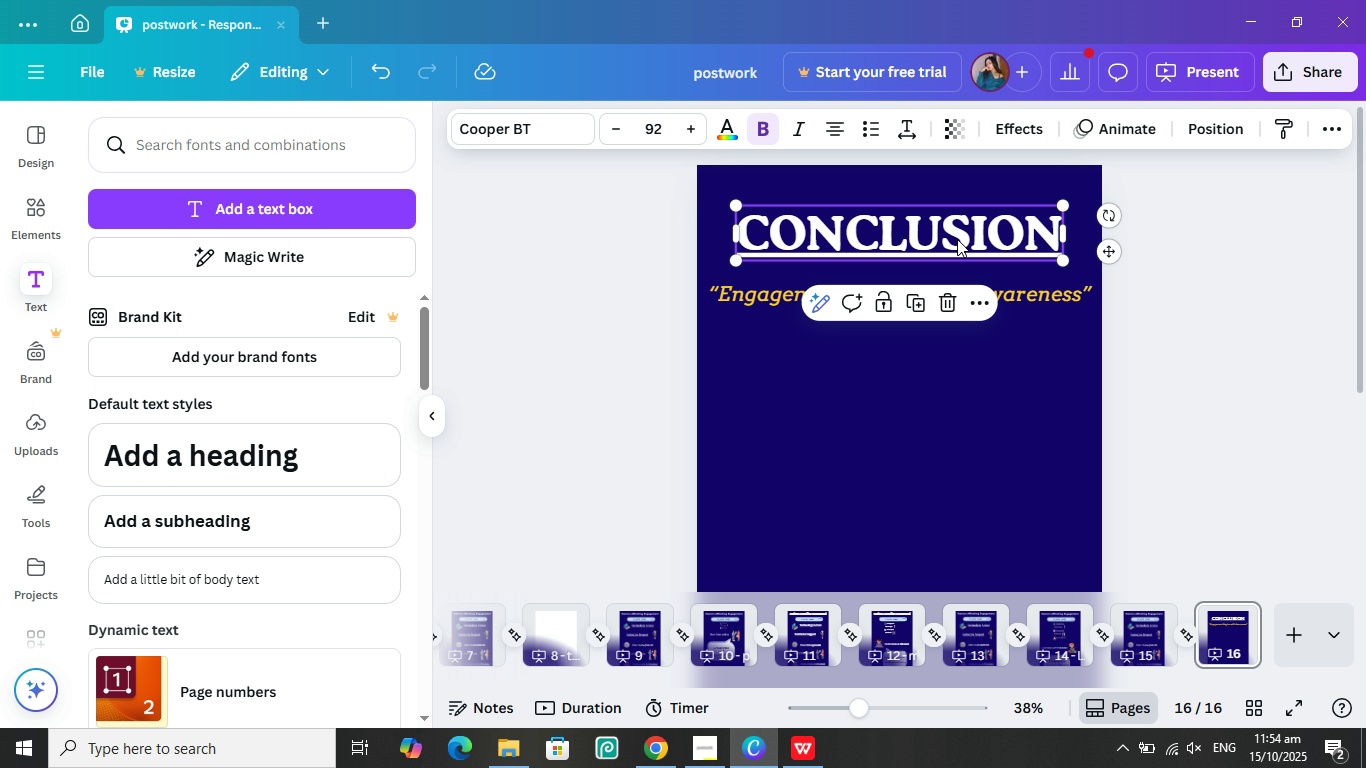 
double_click([957, 239])
 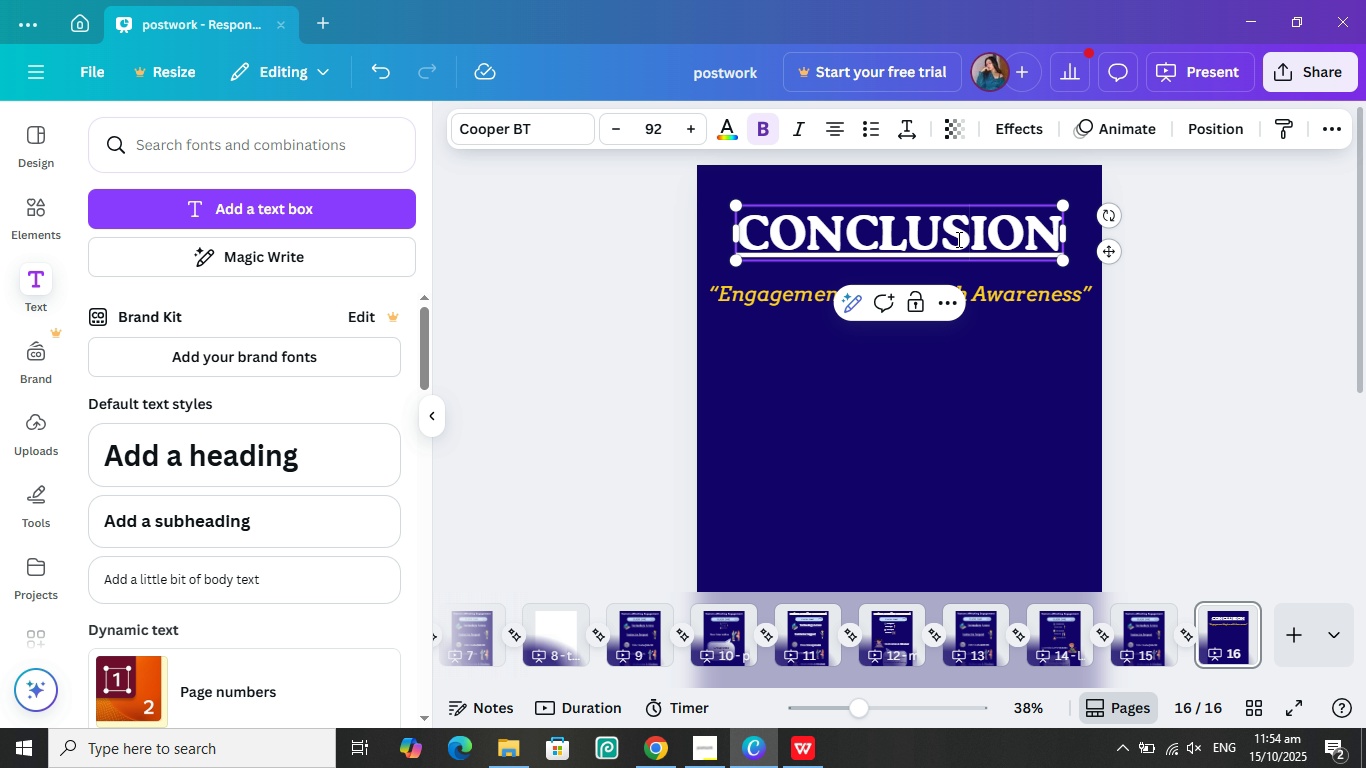 
key(Control+A)
 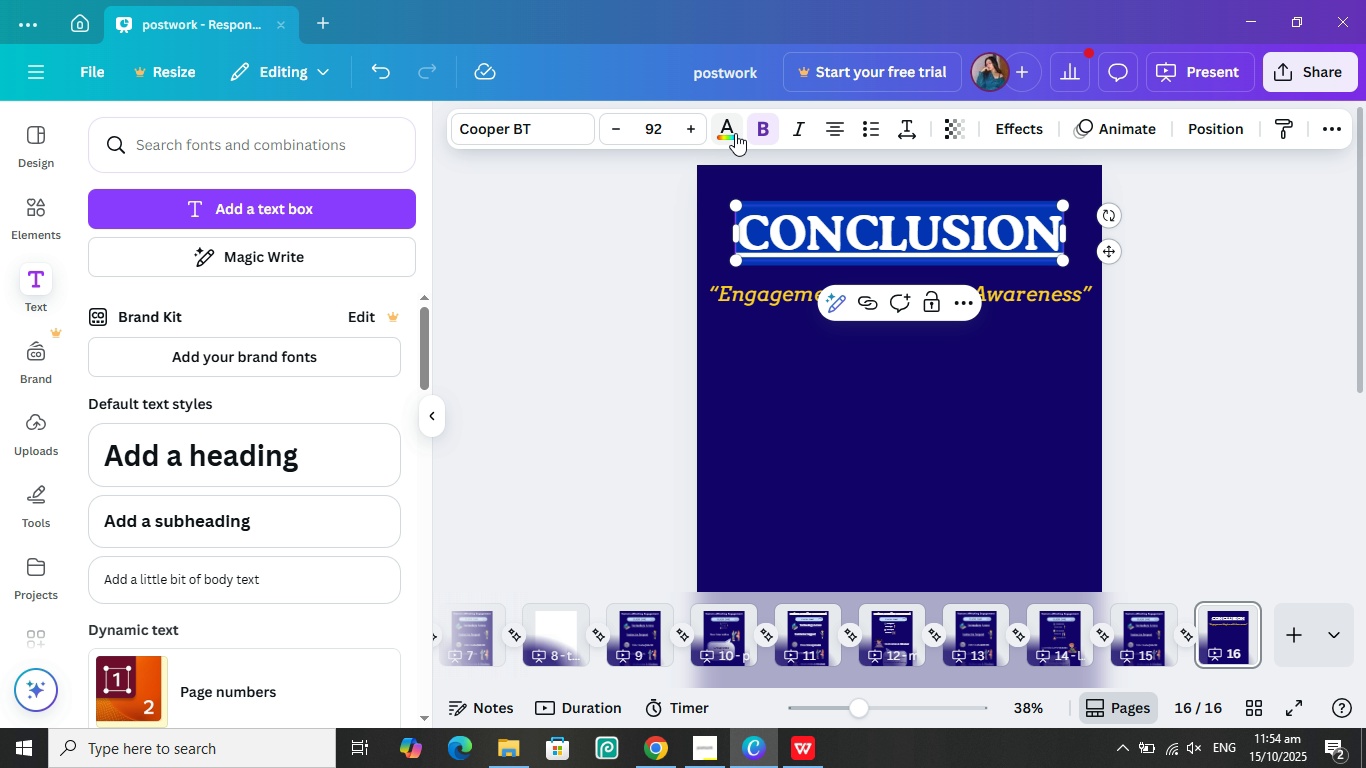 
left_click([733, 129])
 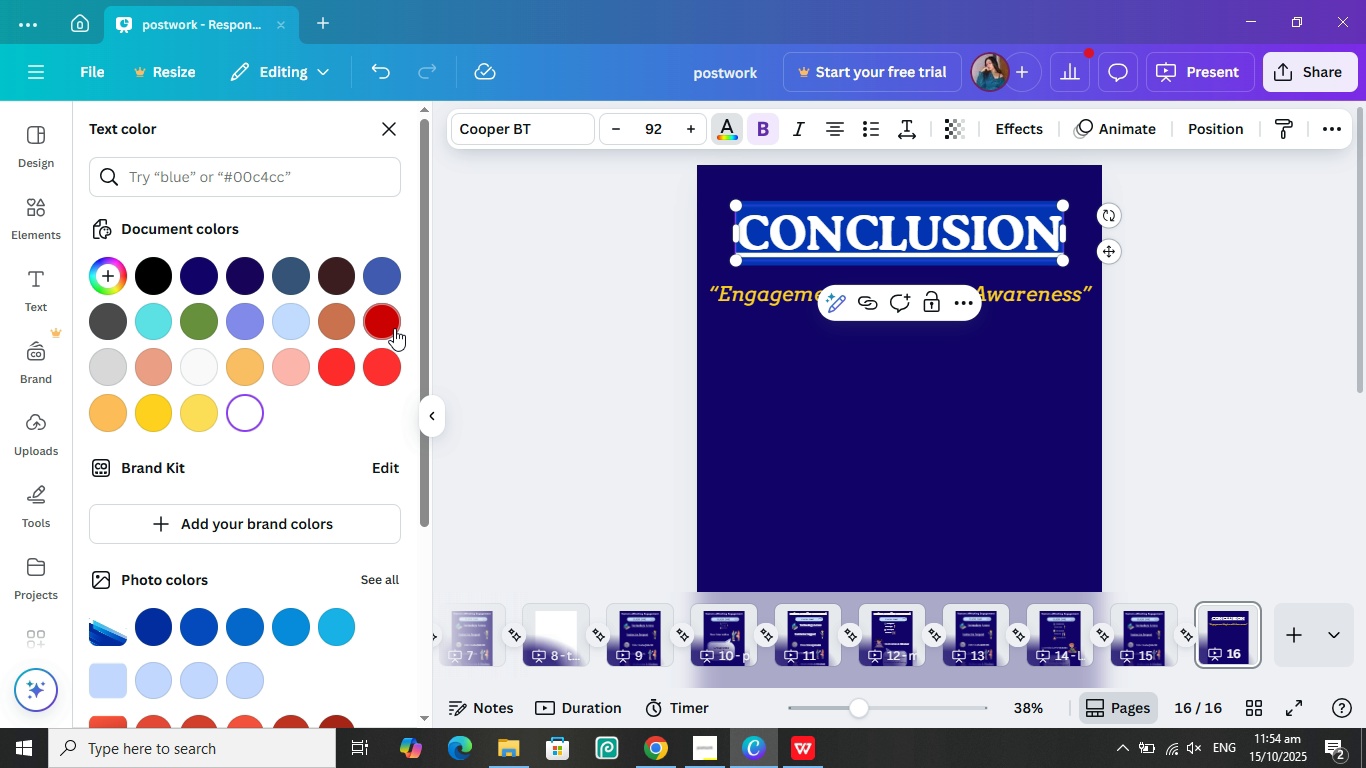 
left_click([392, 324])
 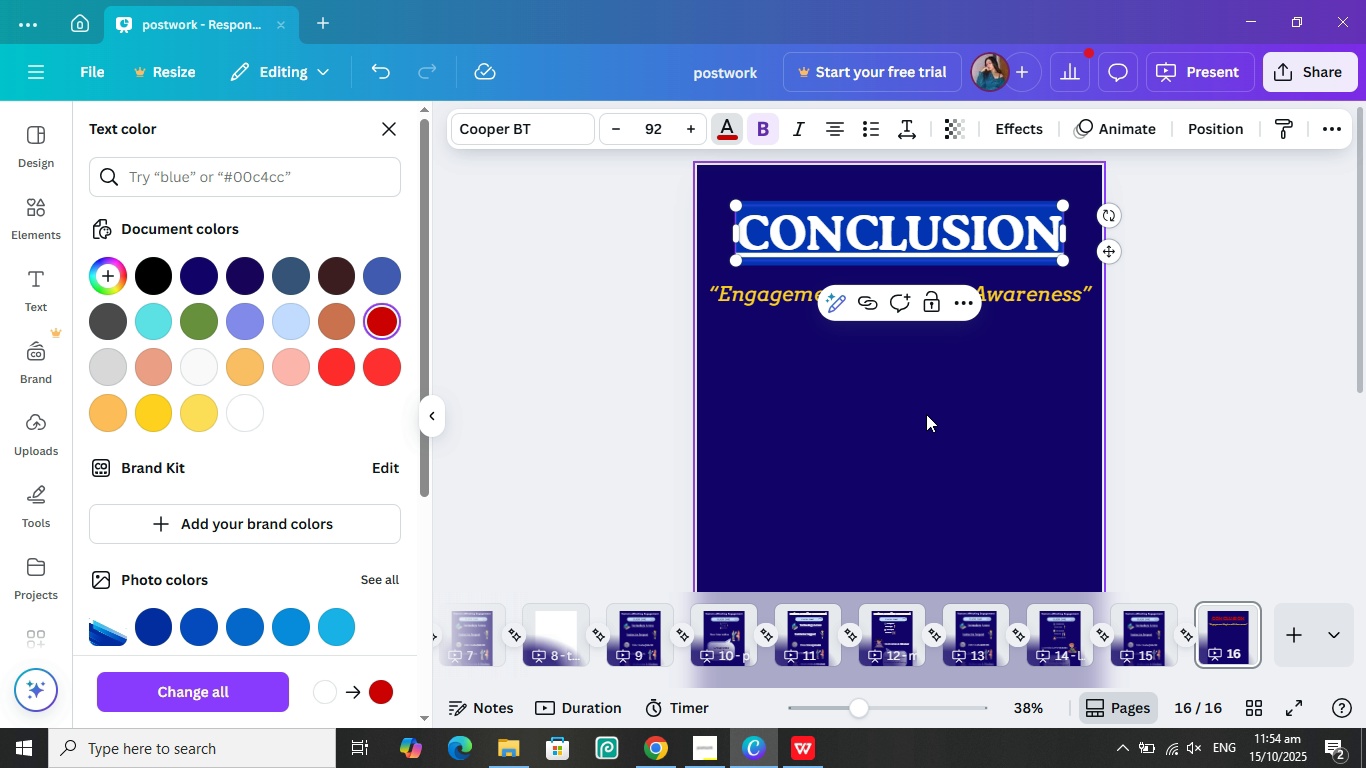 
left_click([926, 414])
 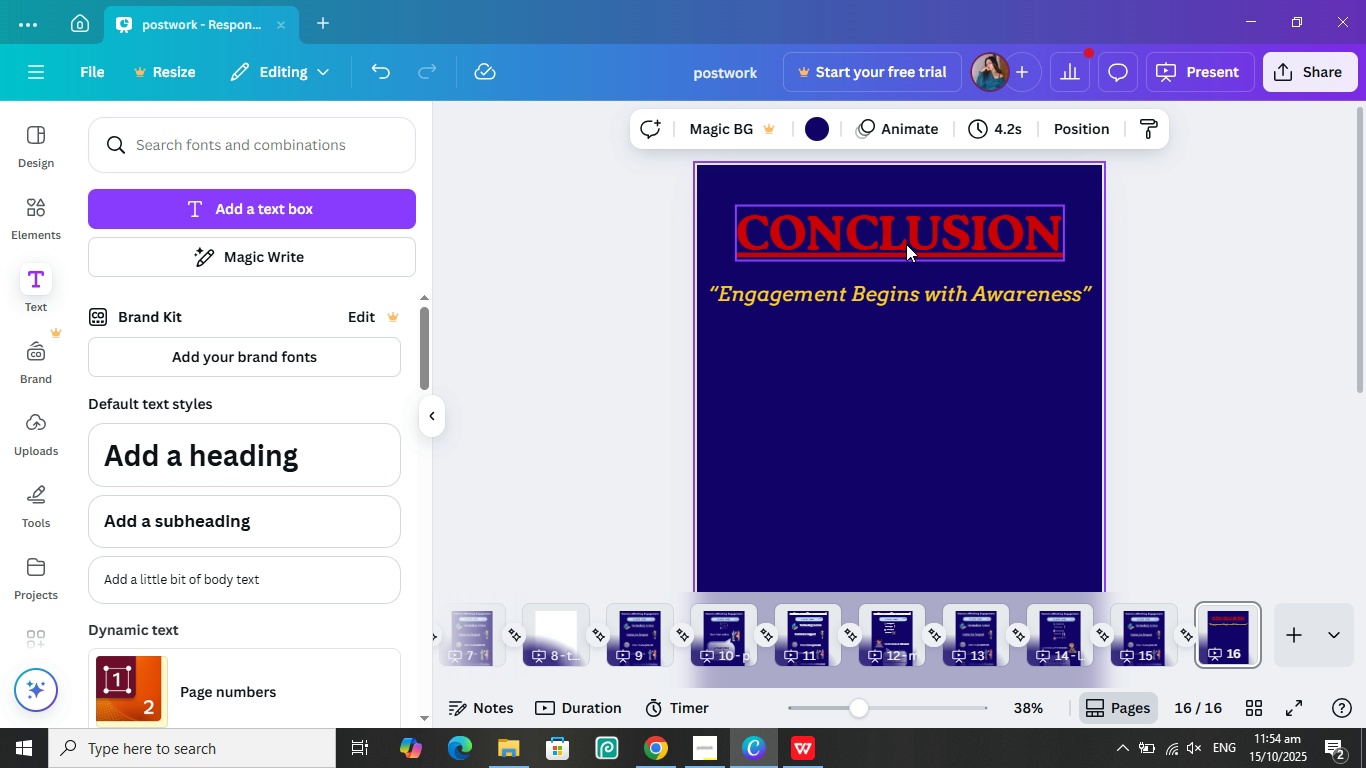 
double_click([906, 244])
 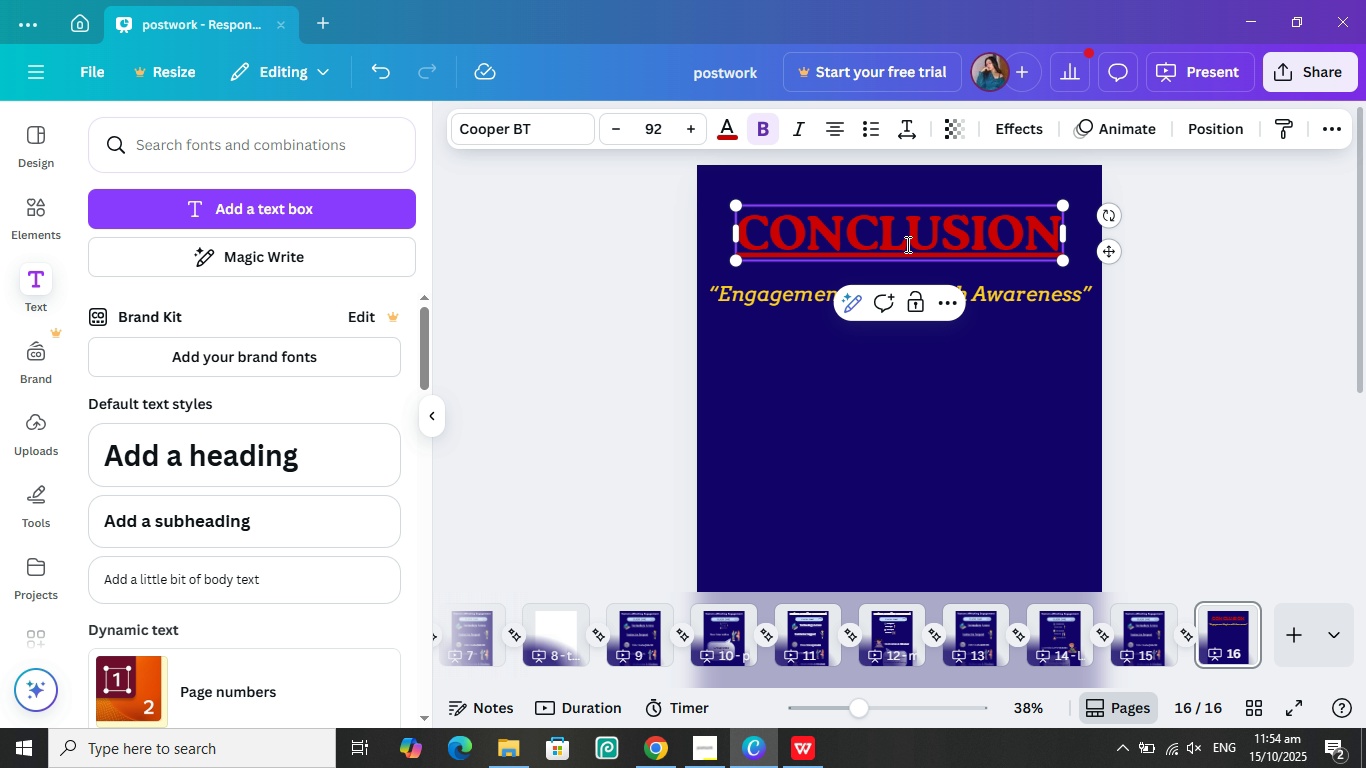 
key(Control+A)
 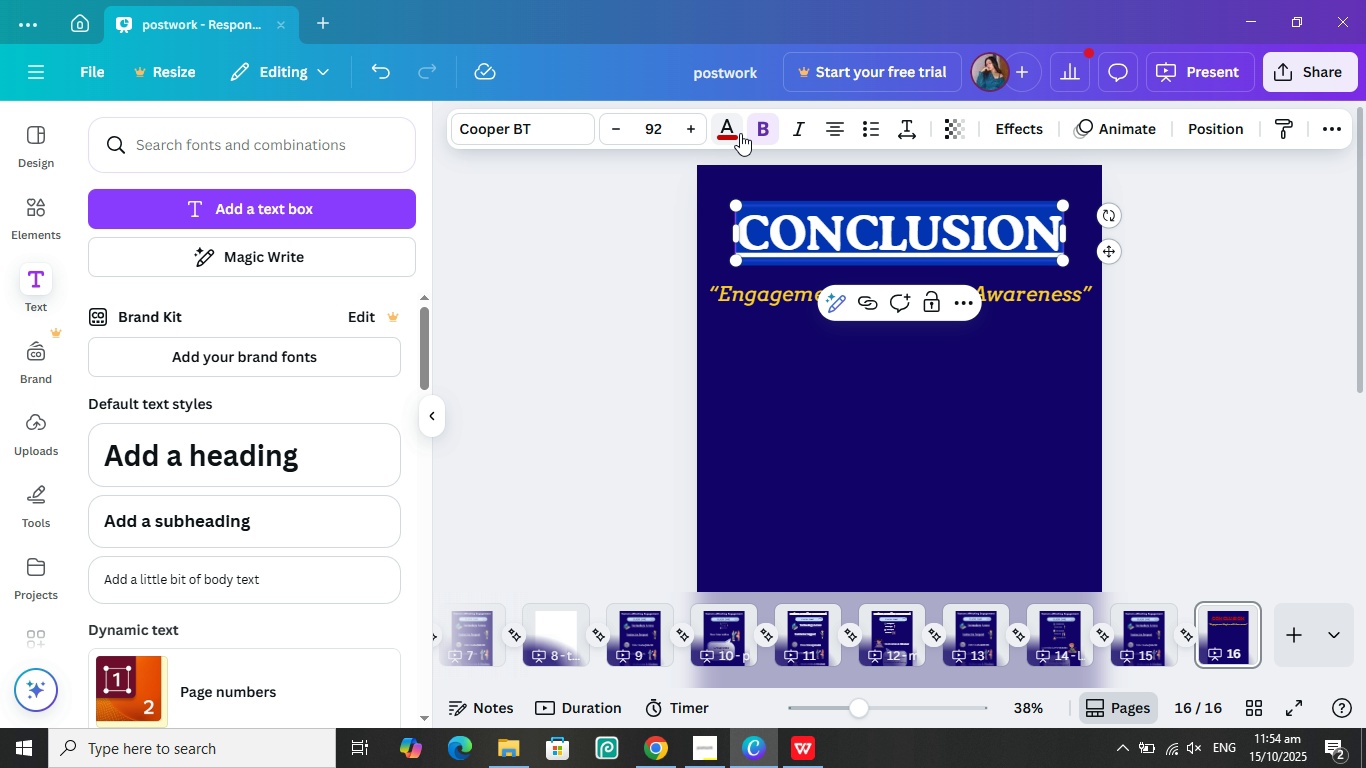 
left_click([735, 132])
 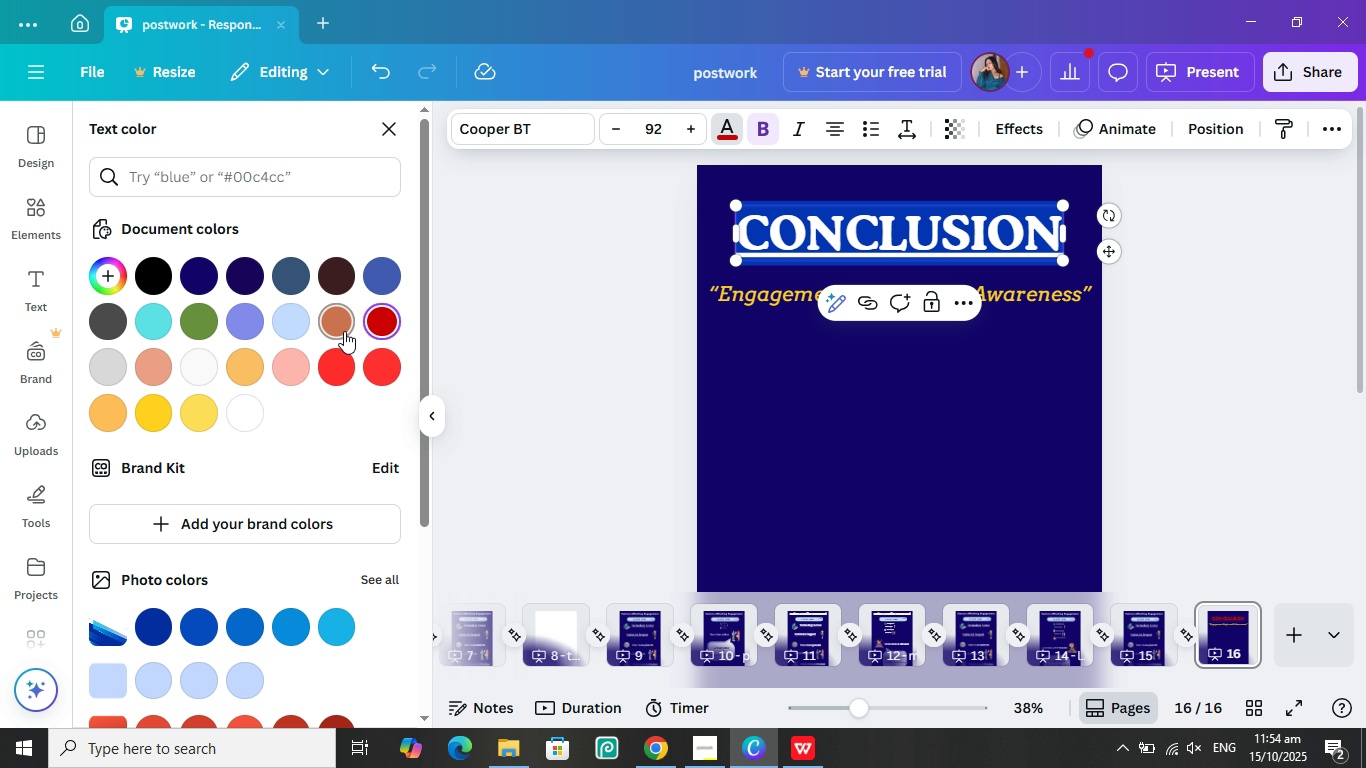 
key(Control+U)
 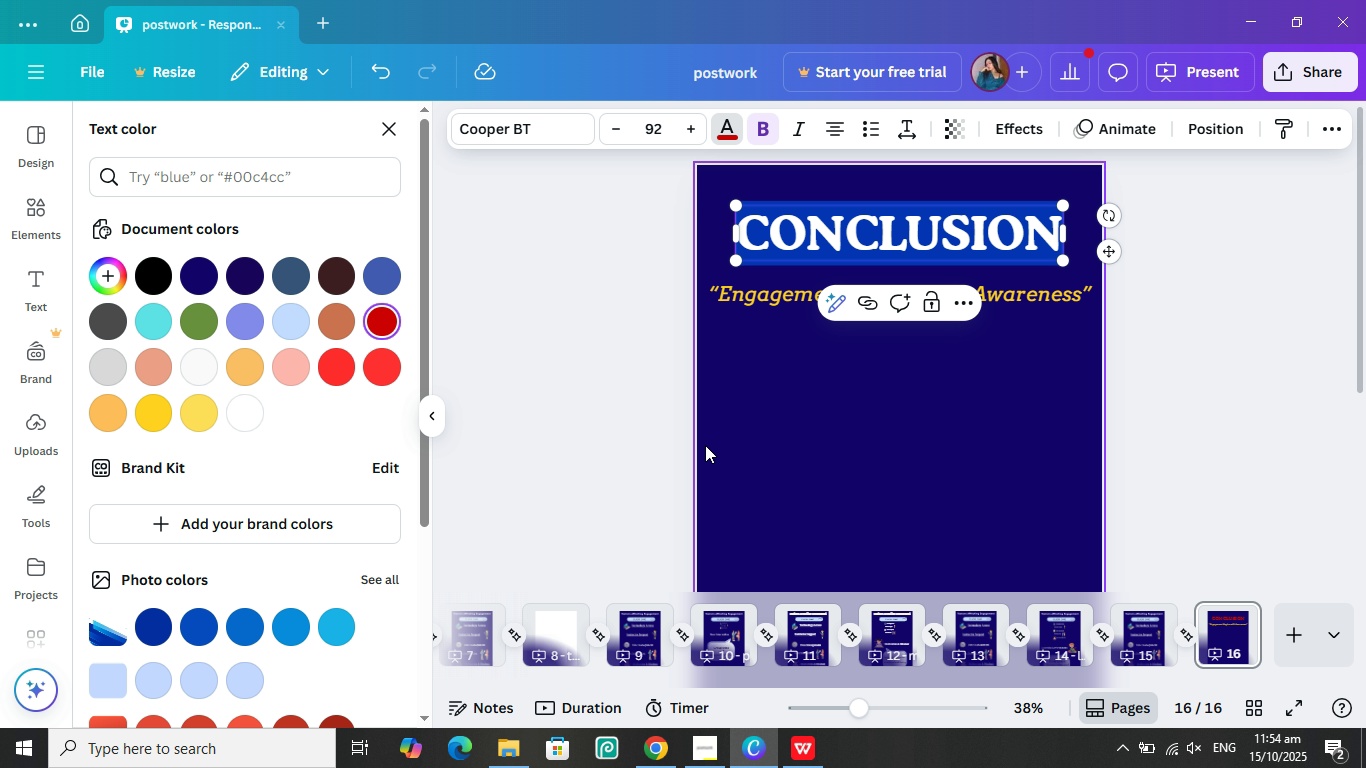 
left_click([745, 433])
 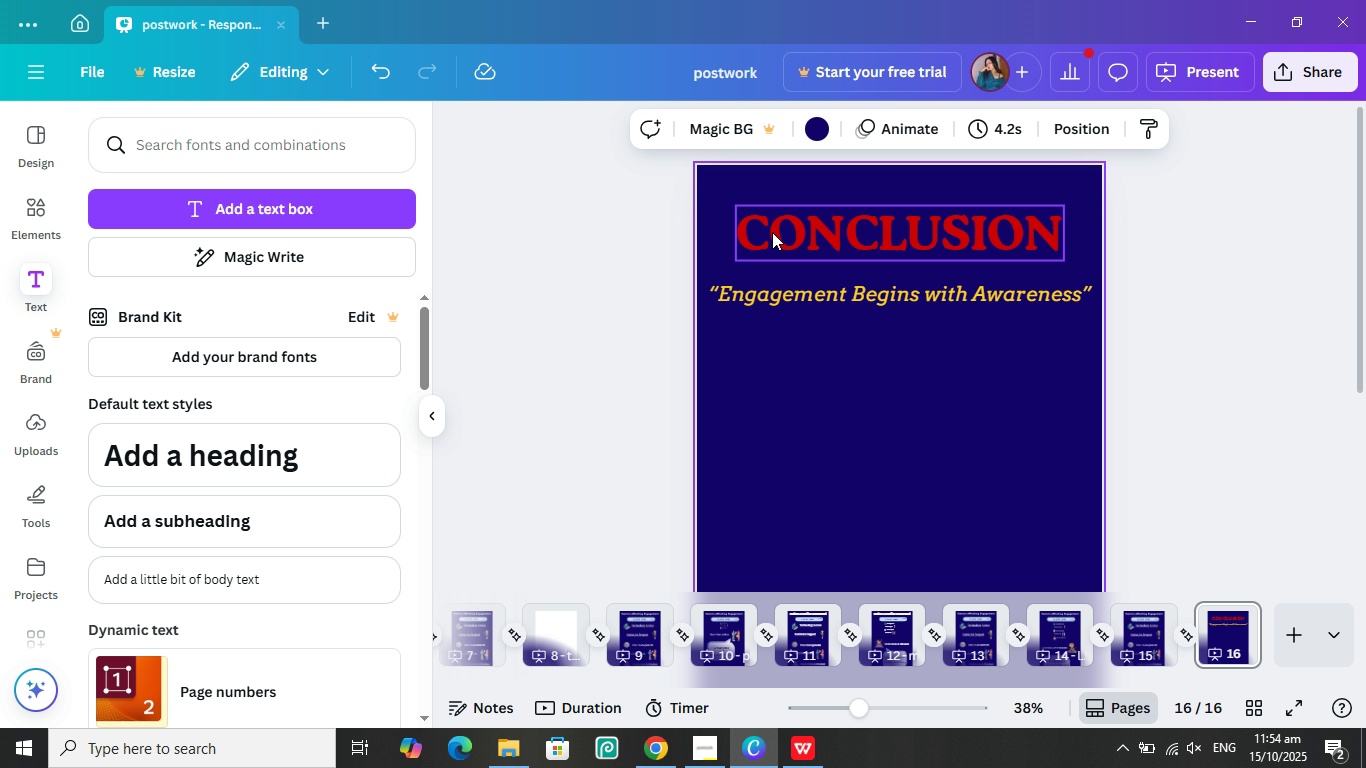 
left_click([772, 229])
 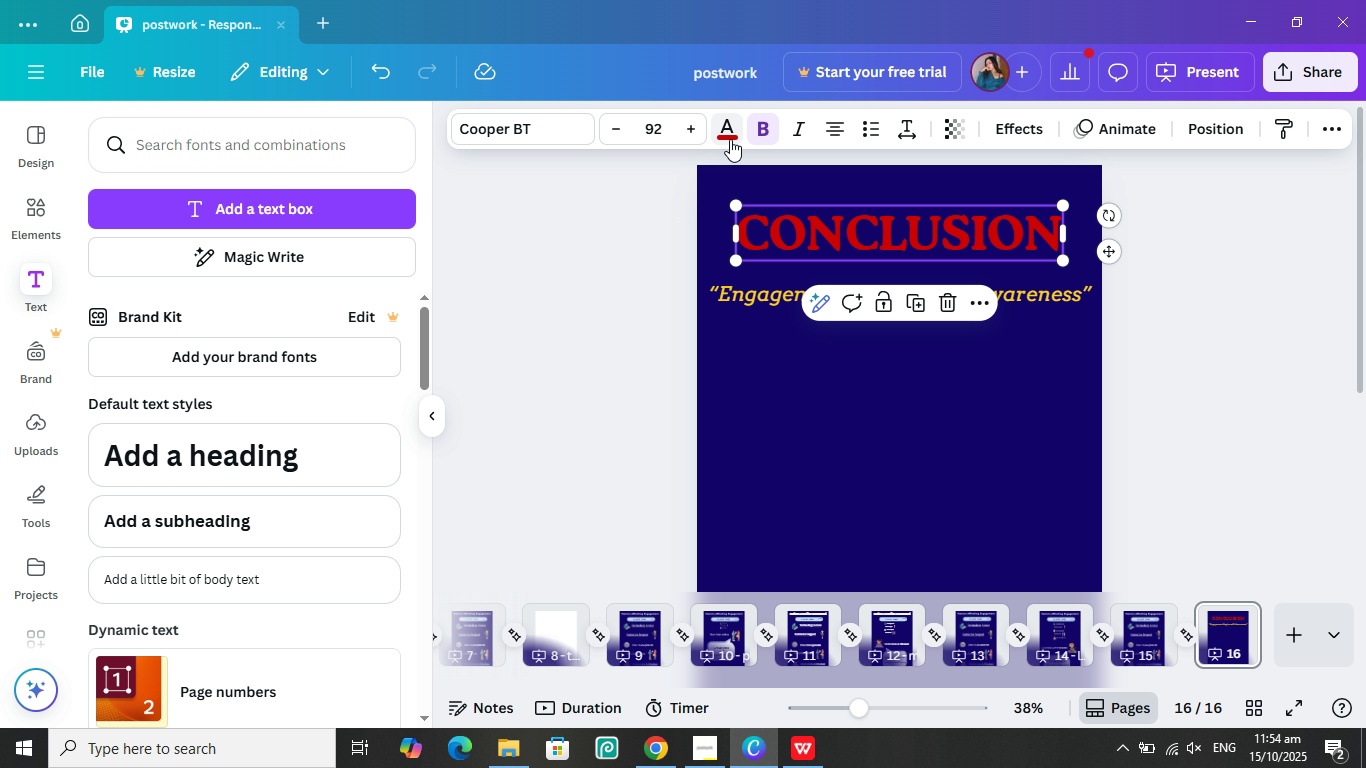 
left_click([728, 132])
 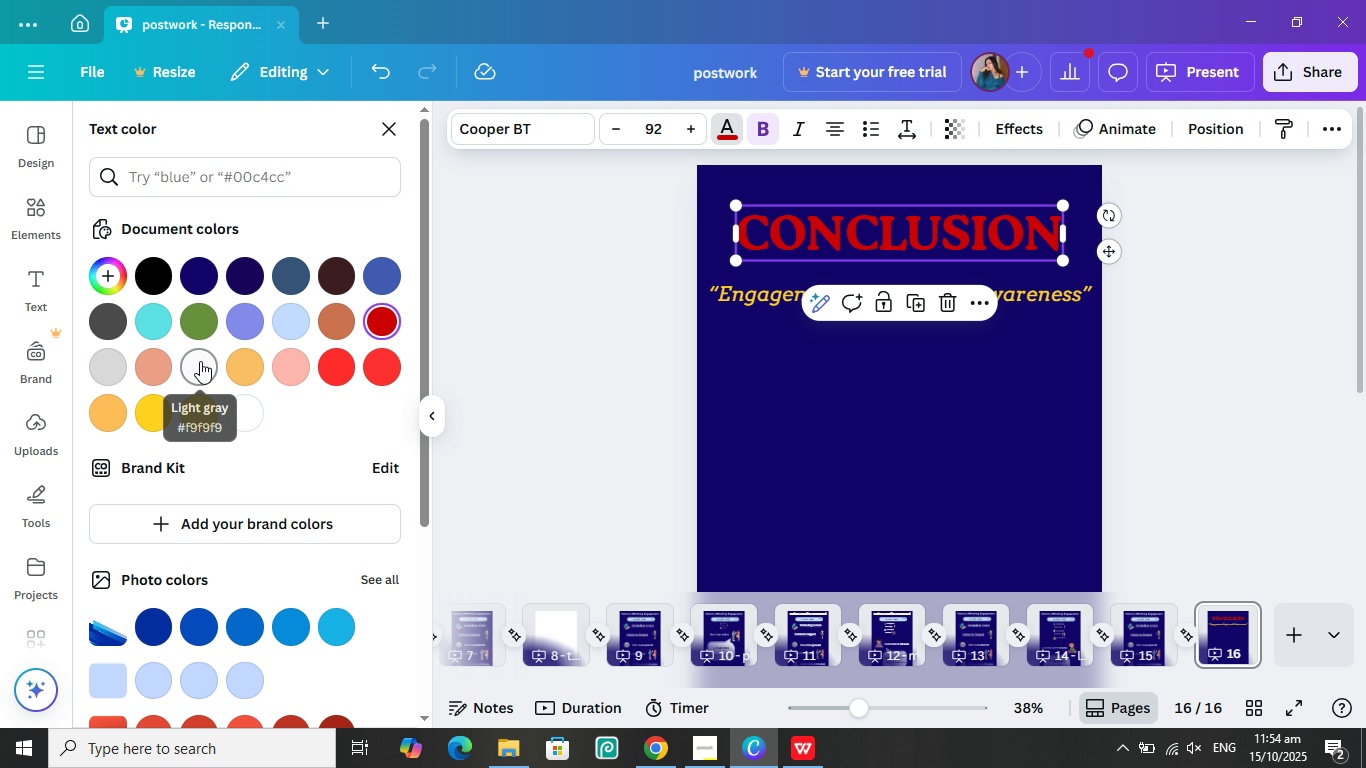 
left_click([200, 361])
 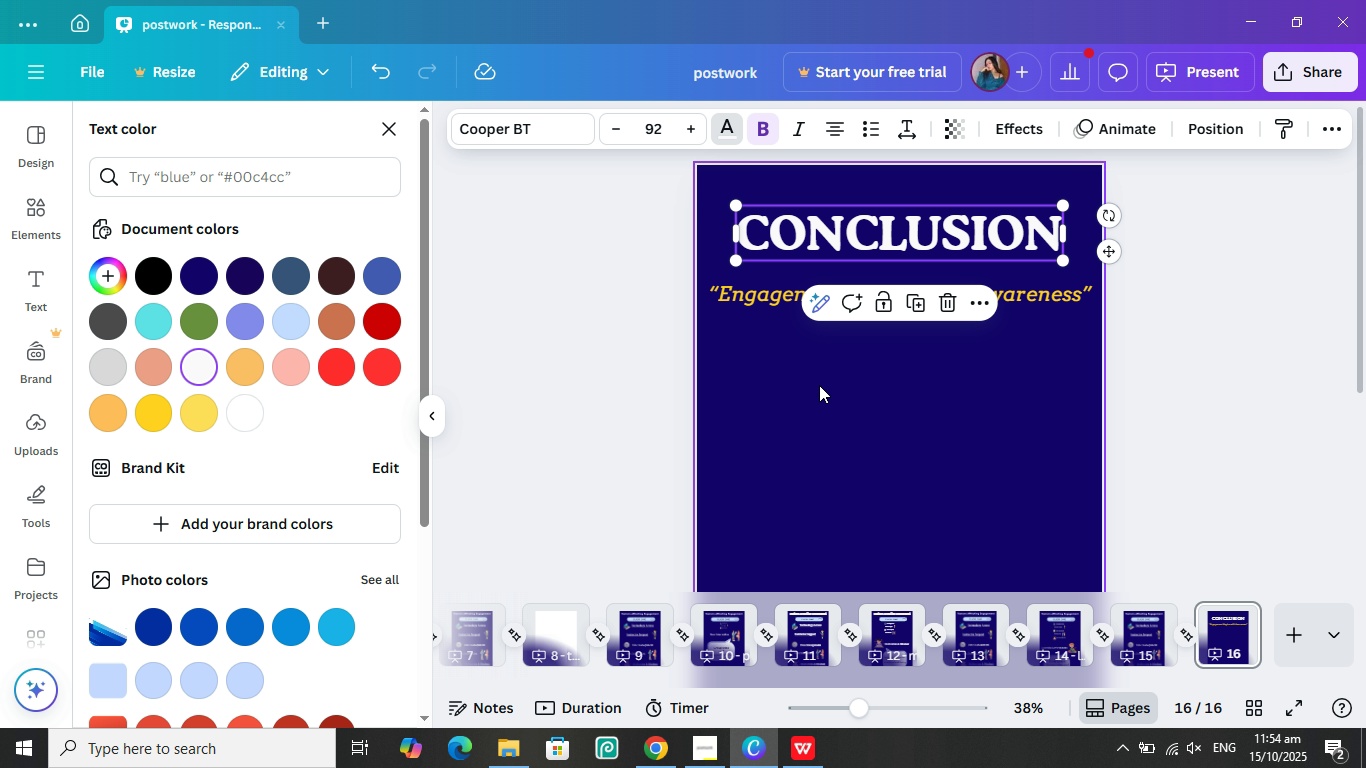 
left_click([819, 385])
 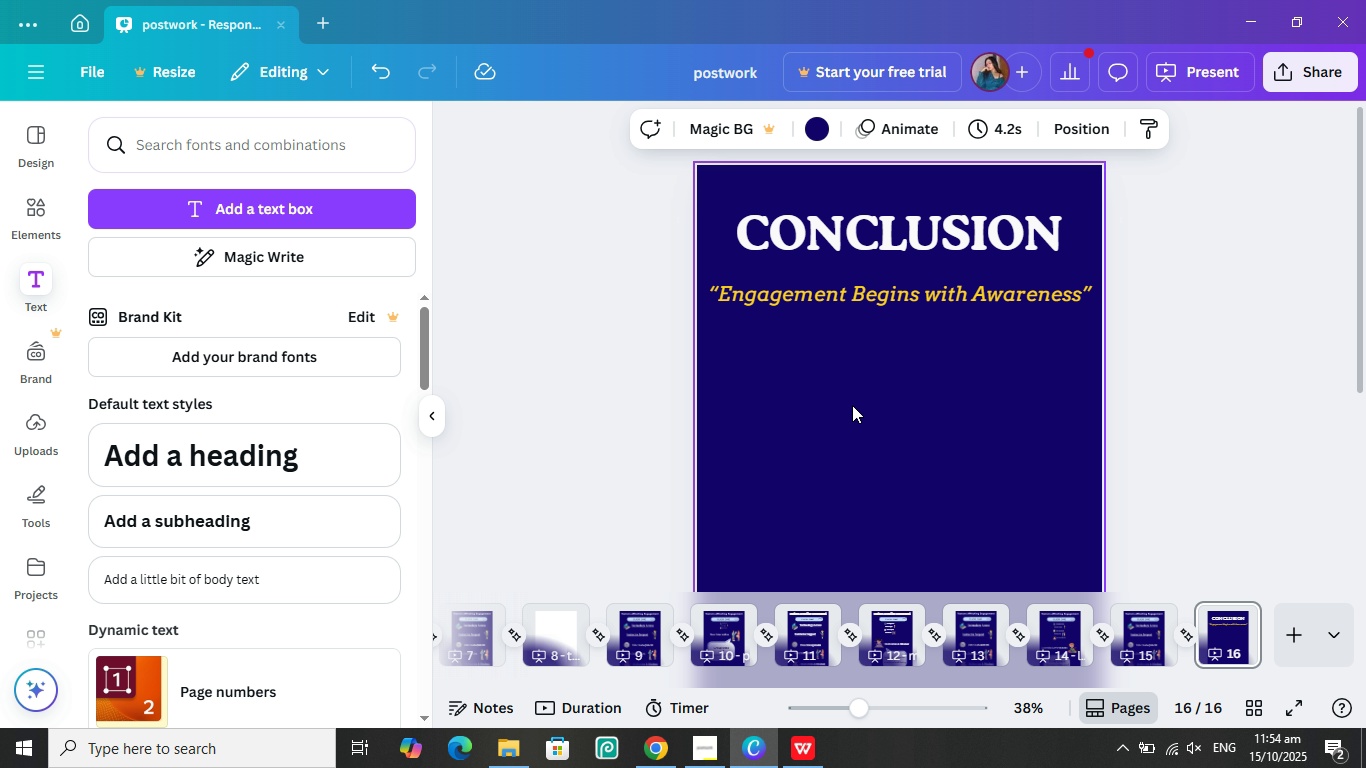 
left_click([852, 405])
 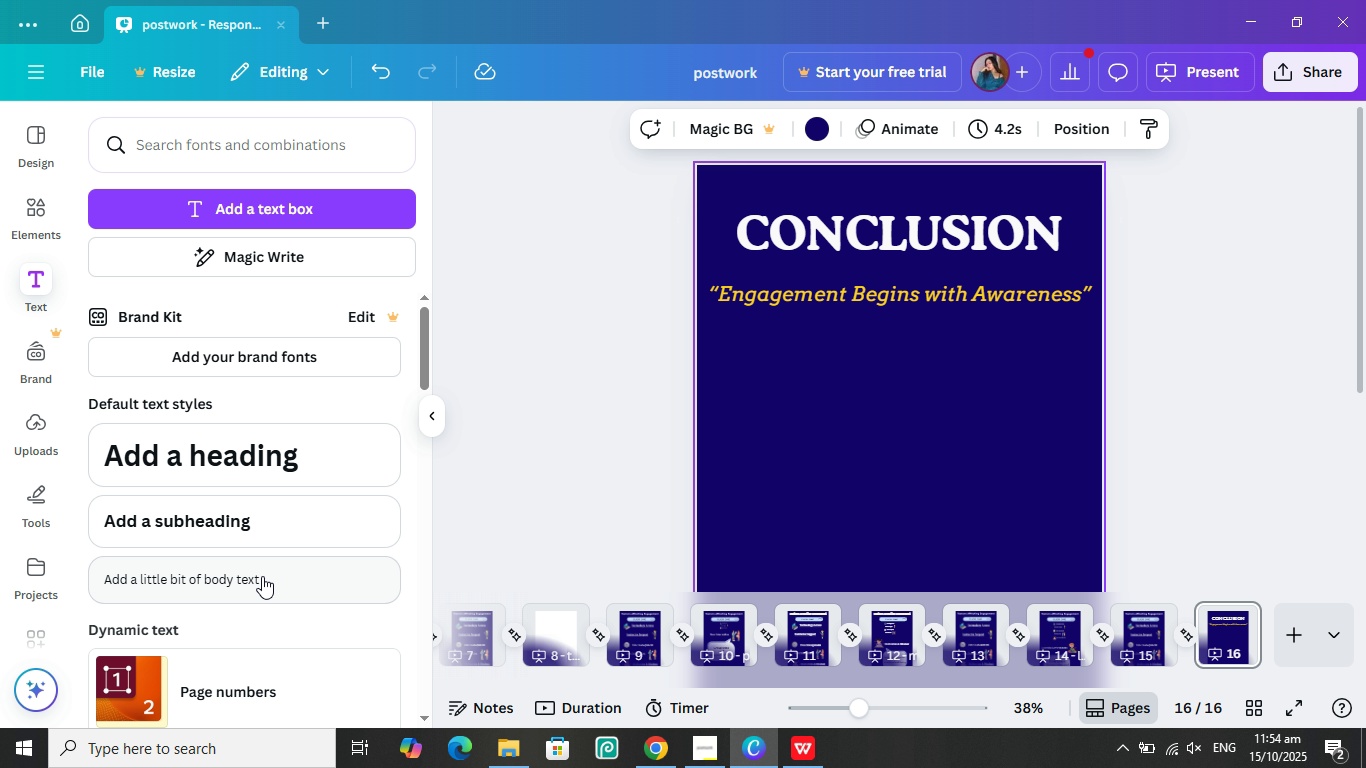 
wait(6.36)
 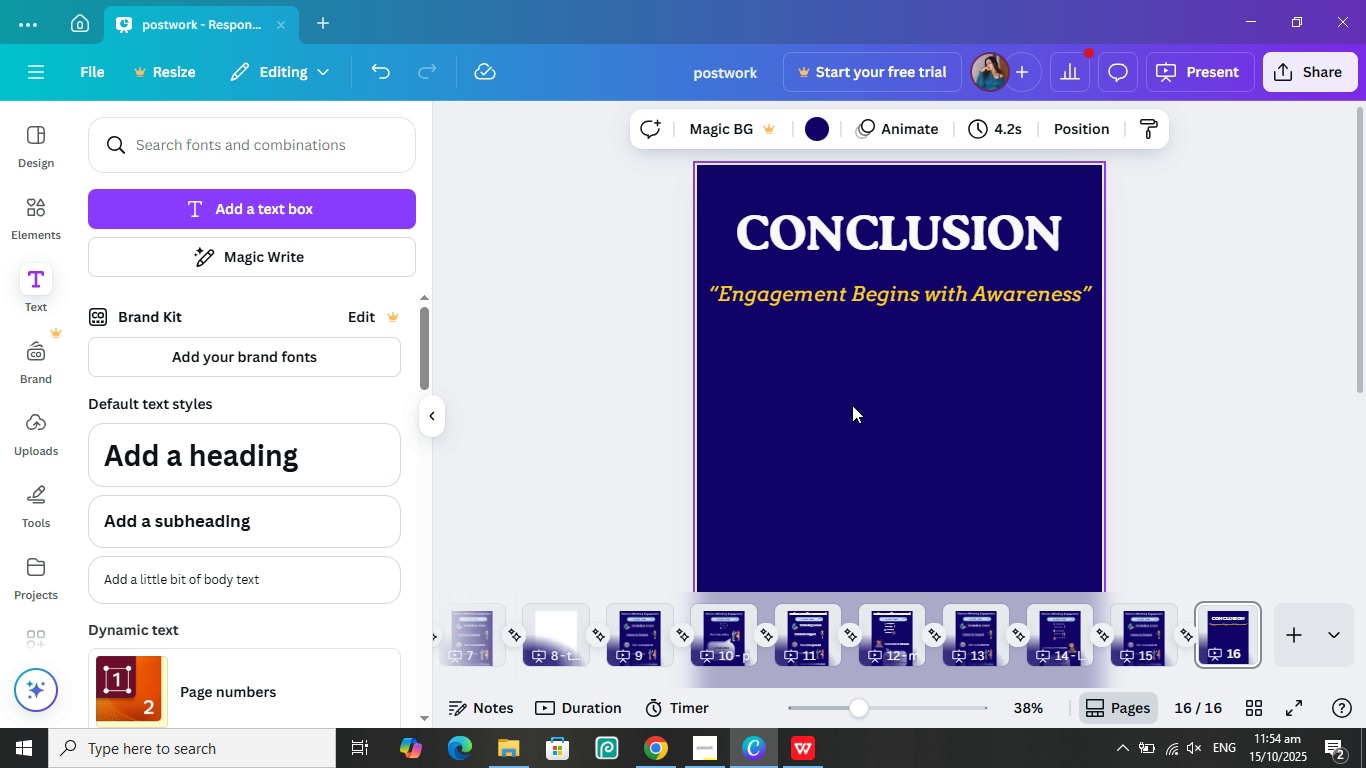 
left_click([259, 519])
 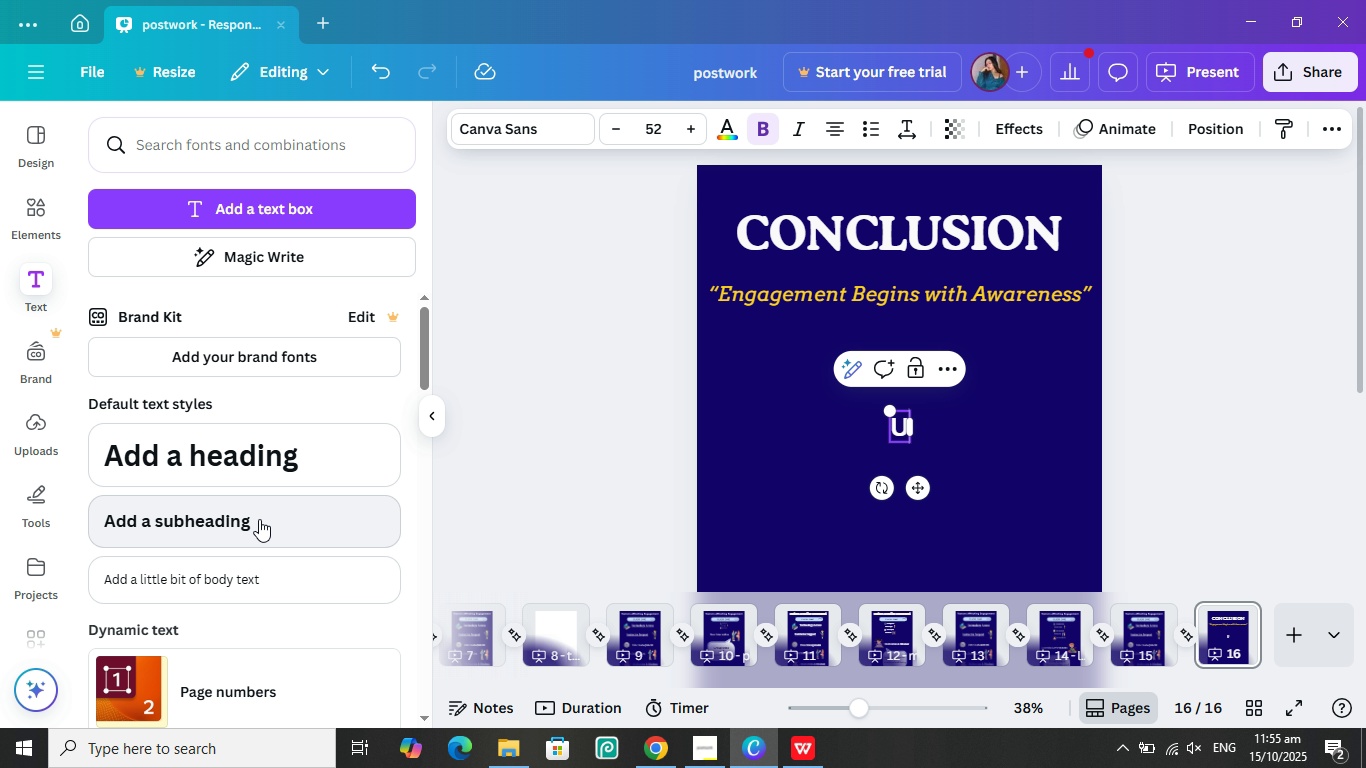 
type(Underssat)
 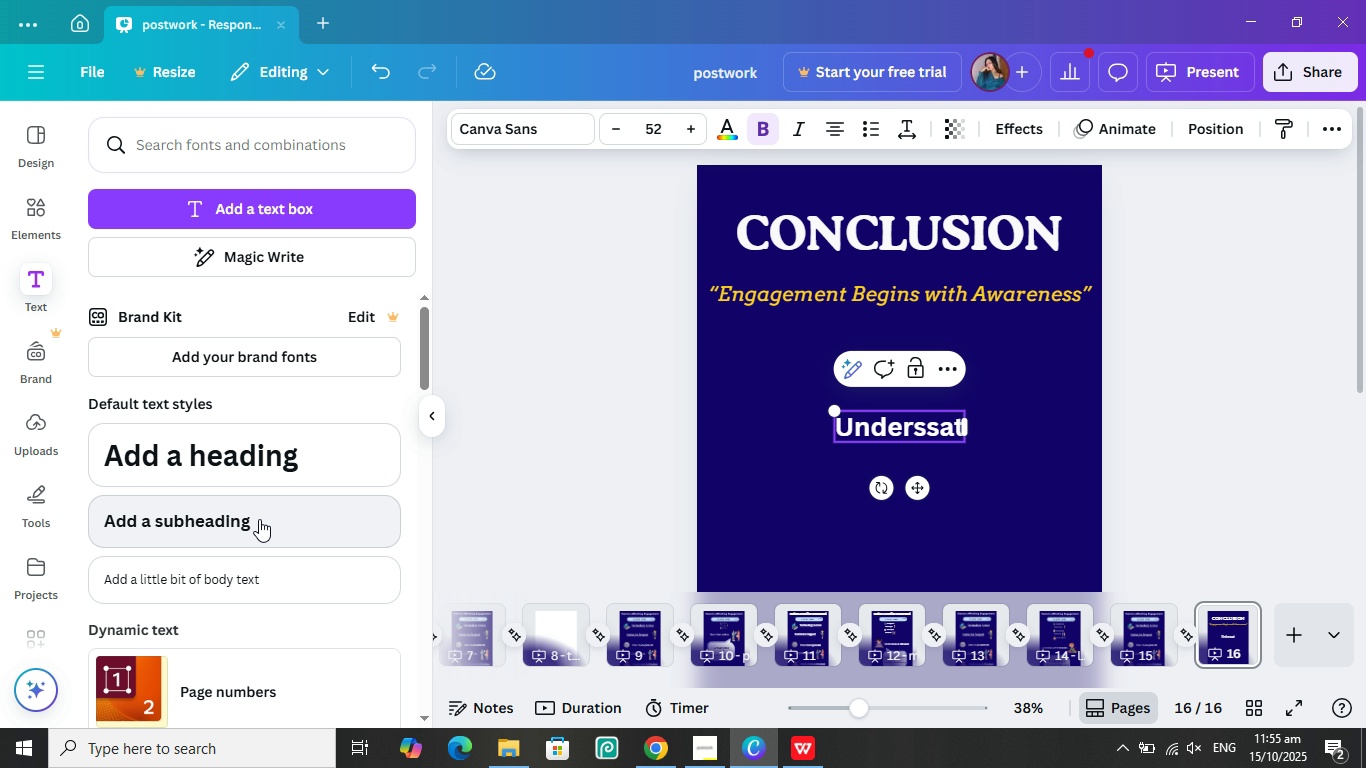 
key(Unknown)
 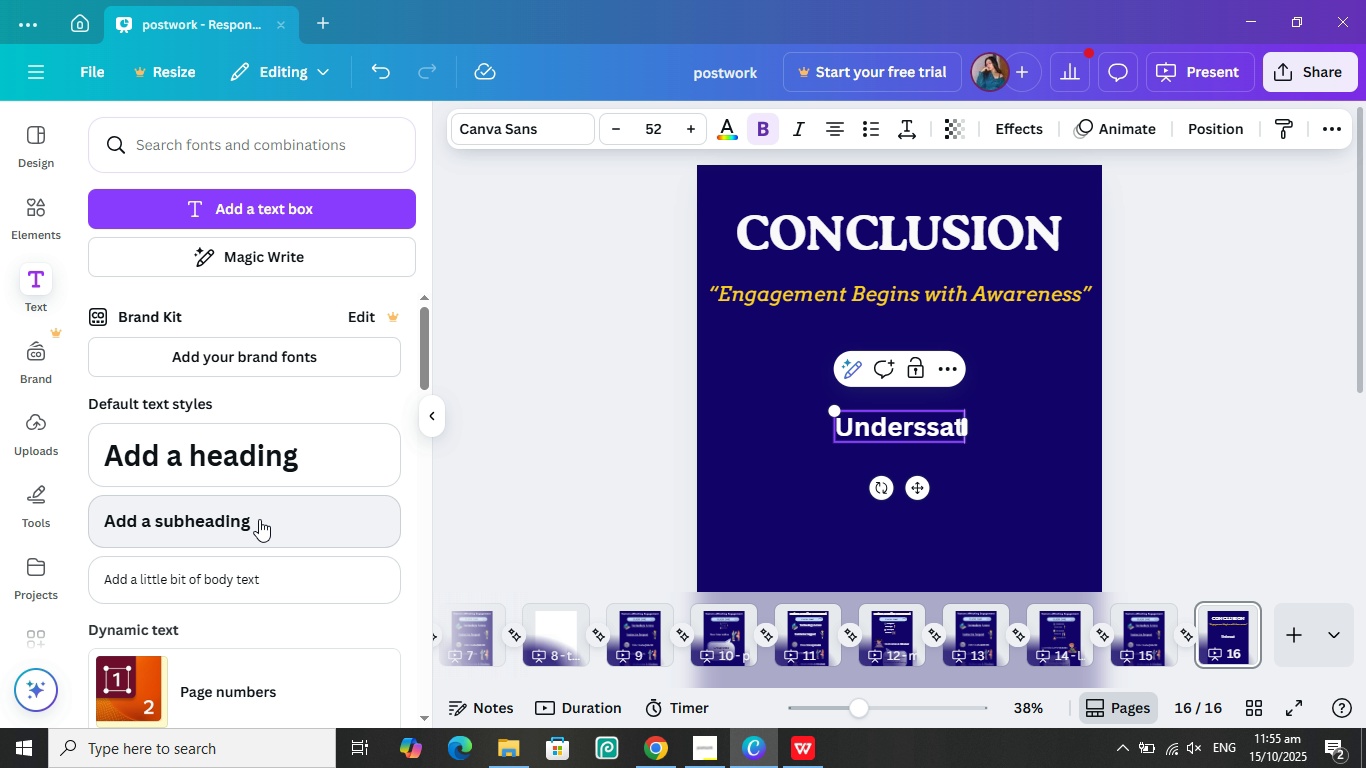 
key(Backspace)
key(Backspace)
key(Backspace)
type(tanding )
 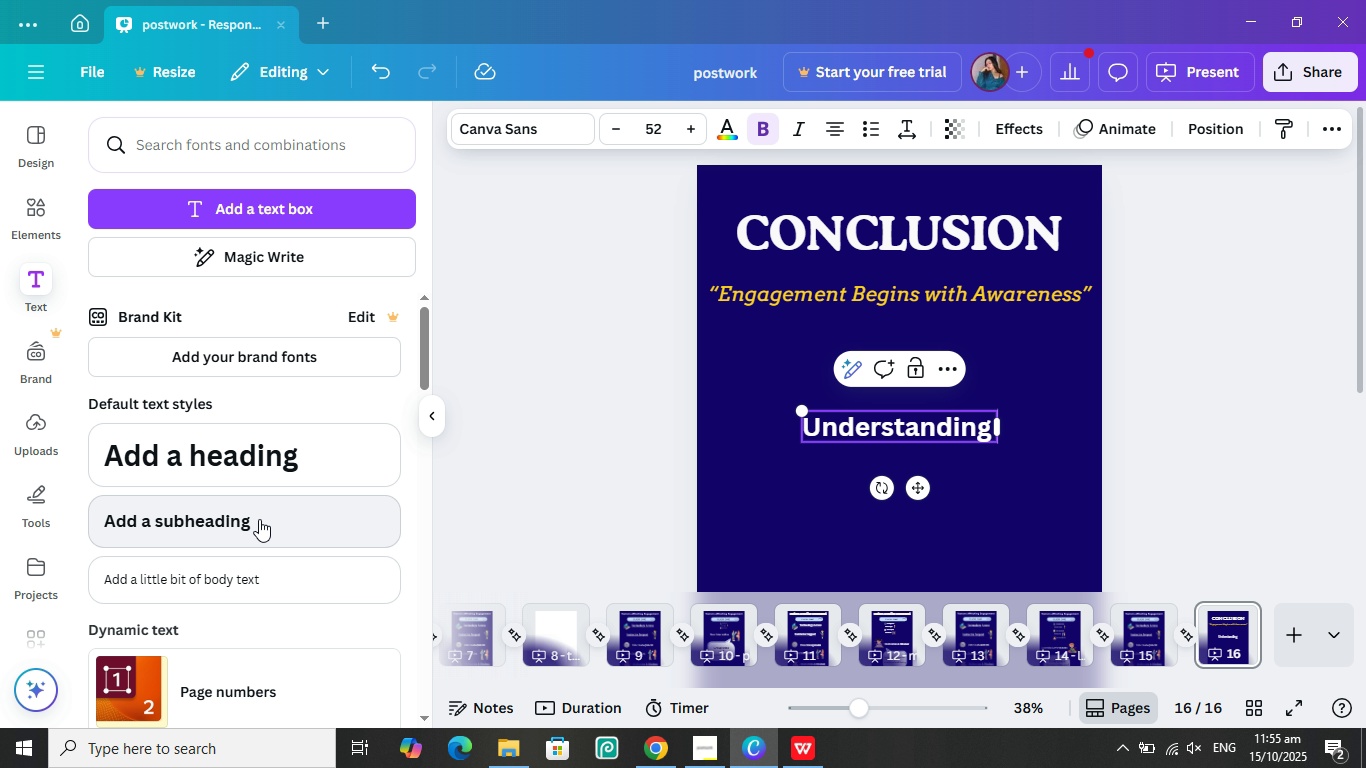 
type(what drives your focus )
 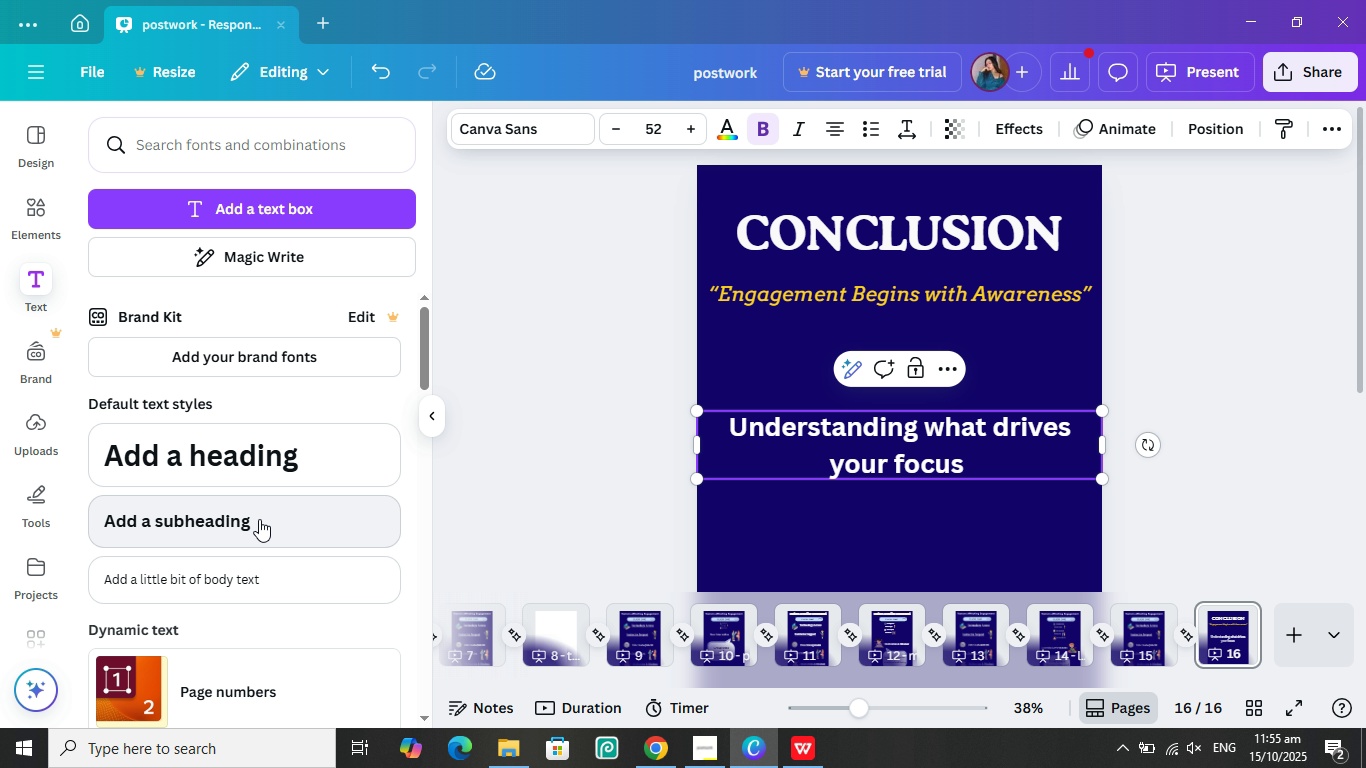 
type(is the first step to improving it)
 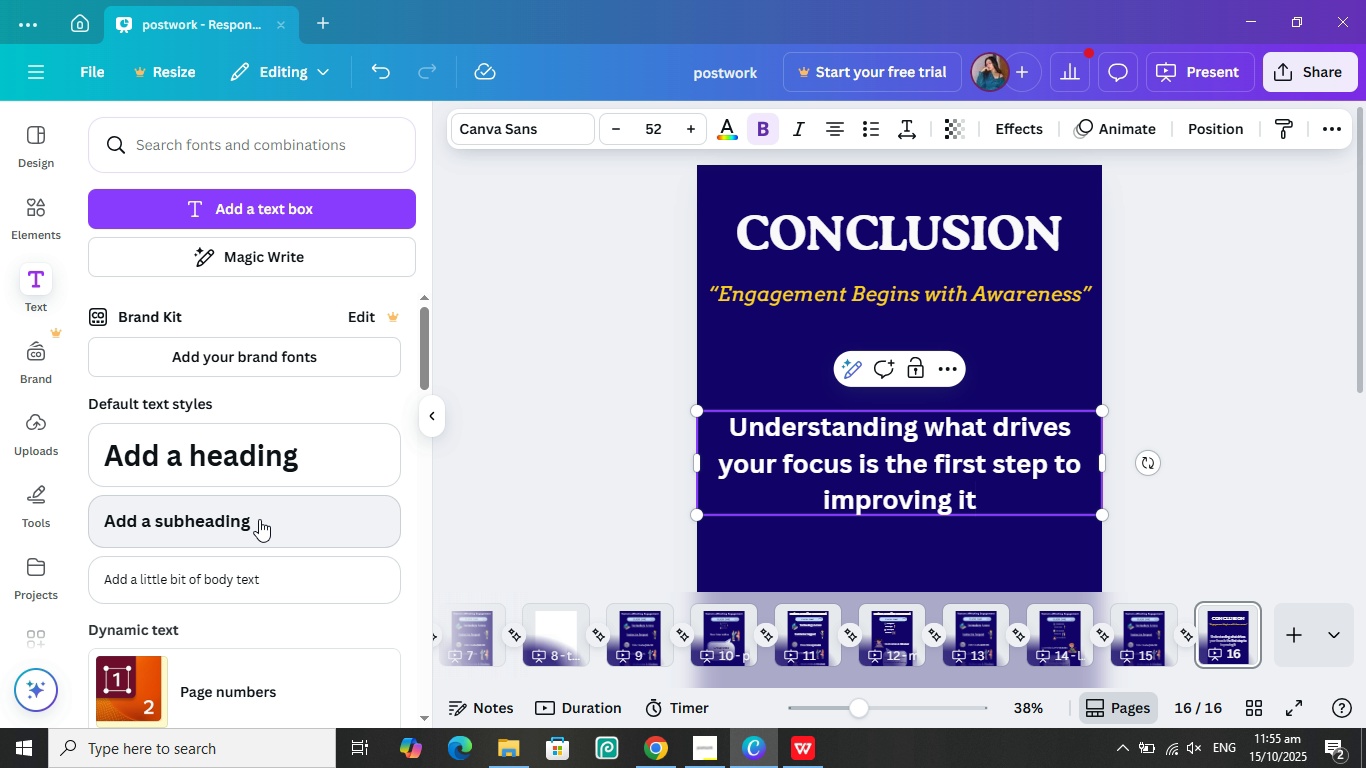 
key(Period)
 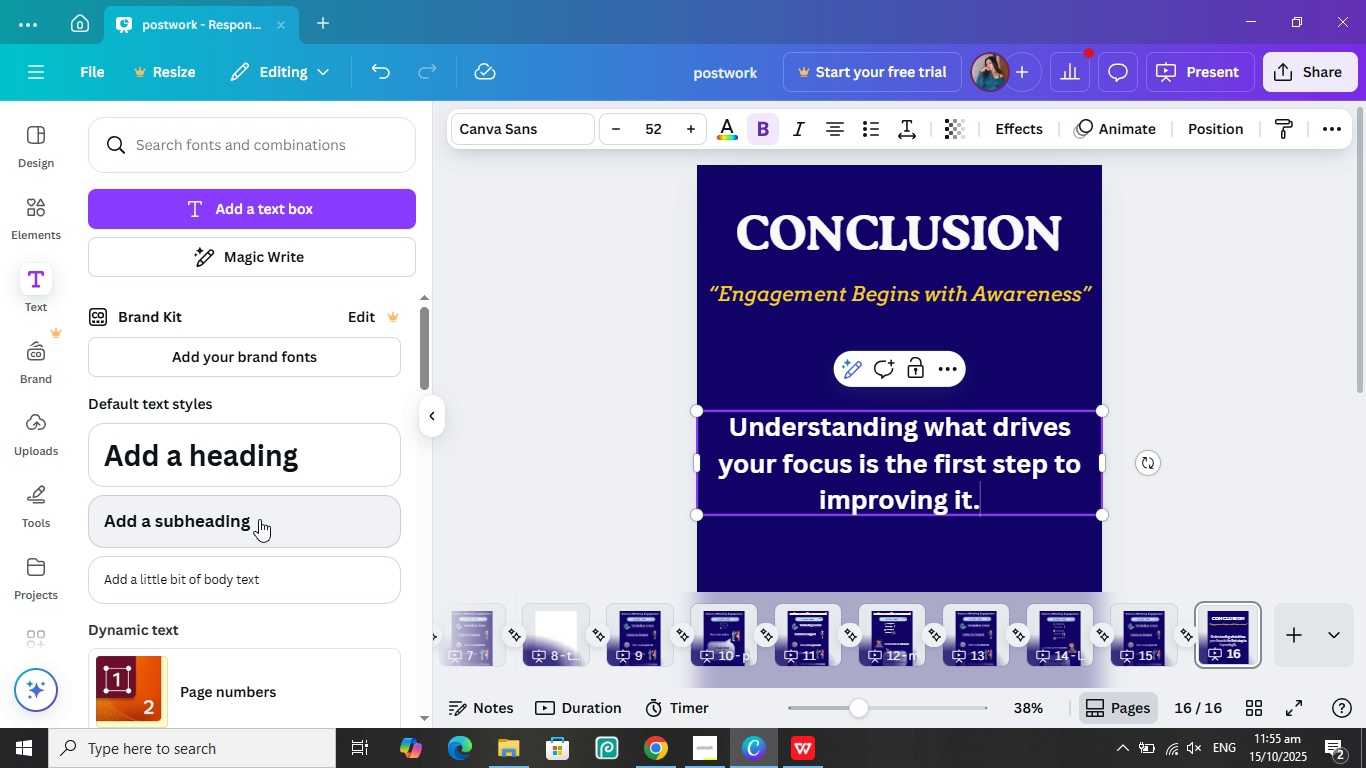 
key(Enter)
 